 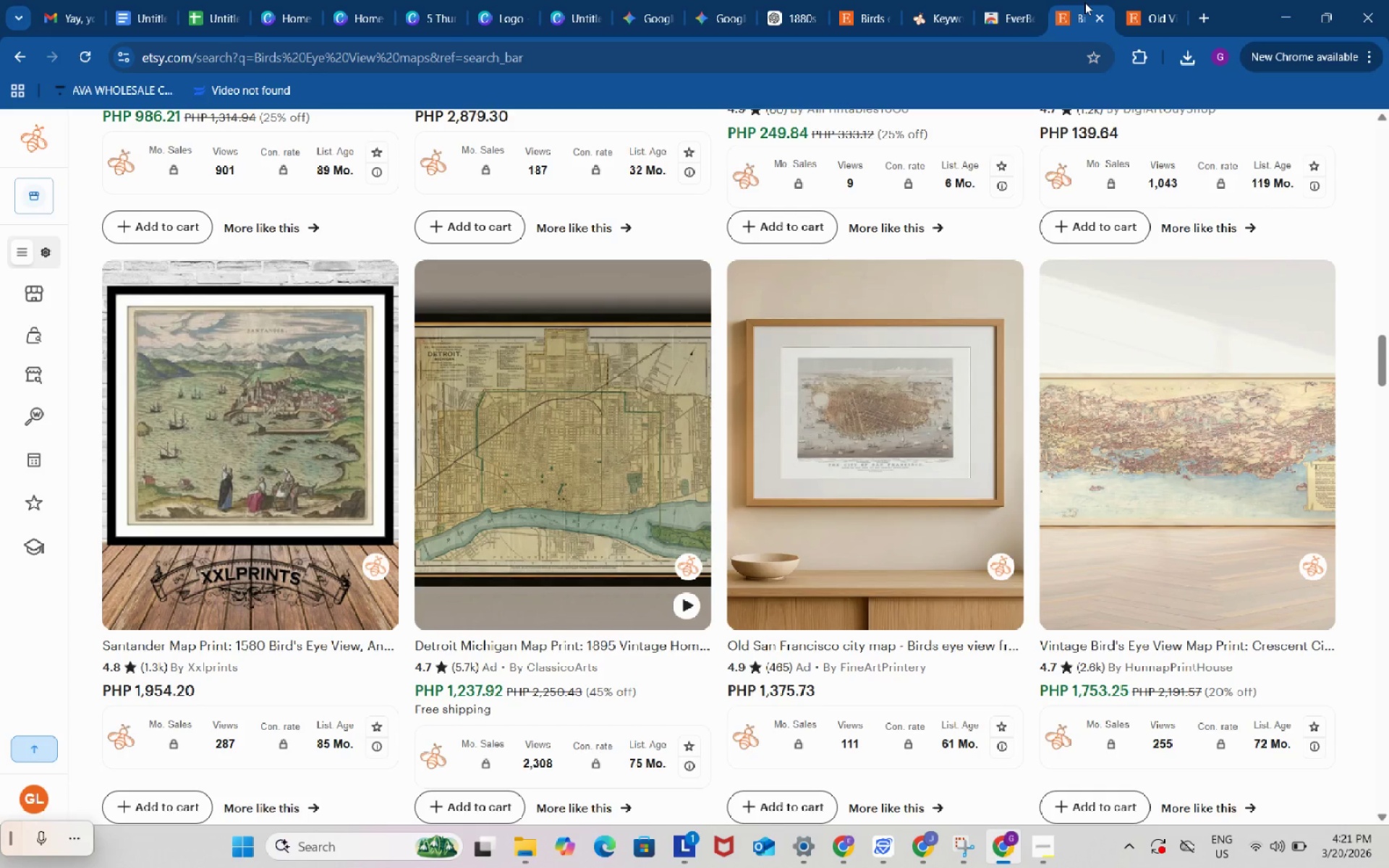 
scroll: coordinate [1122, 366], scroll_direction: up, amount: 11.0
 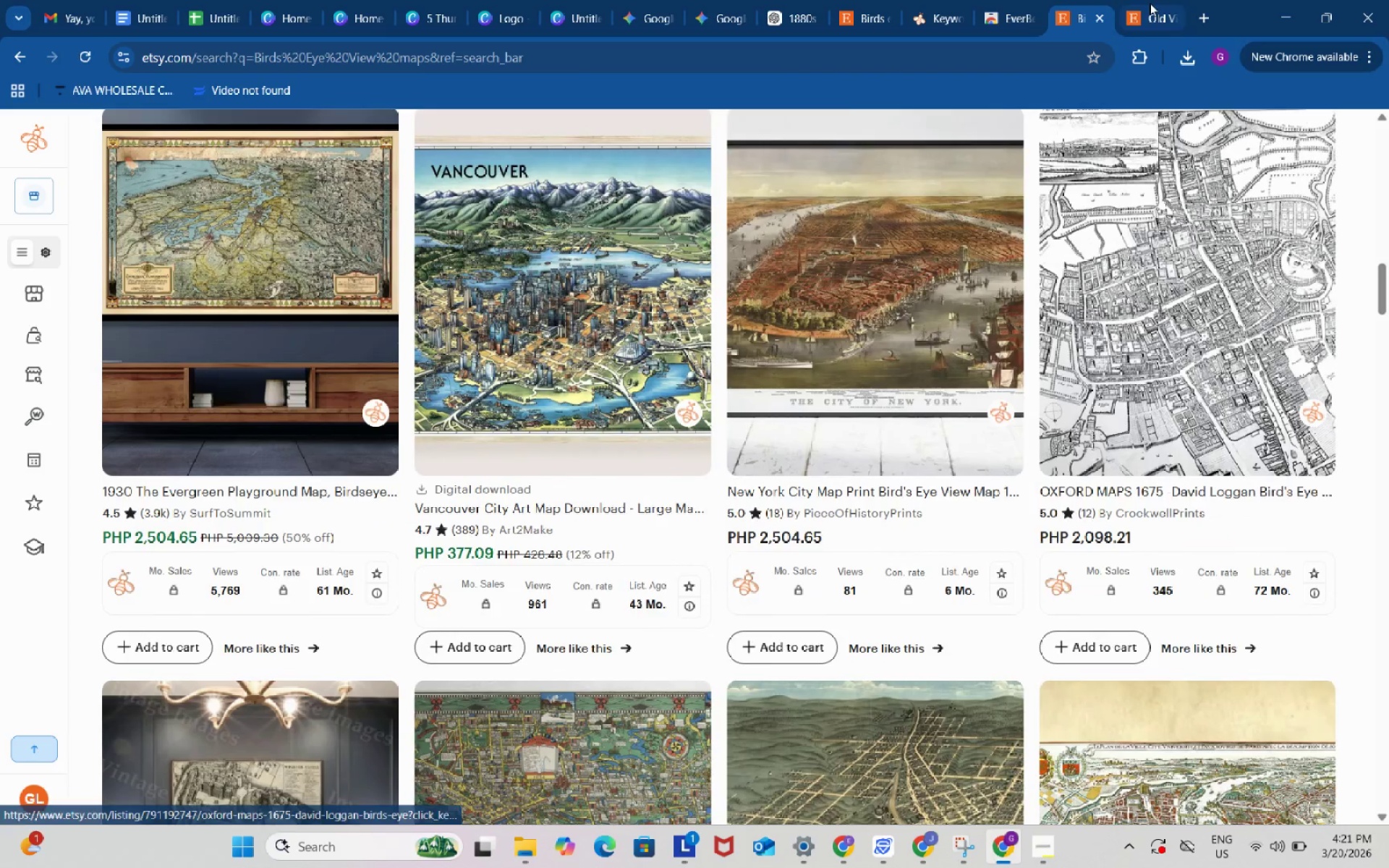 
left_click([797, 357])
 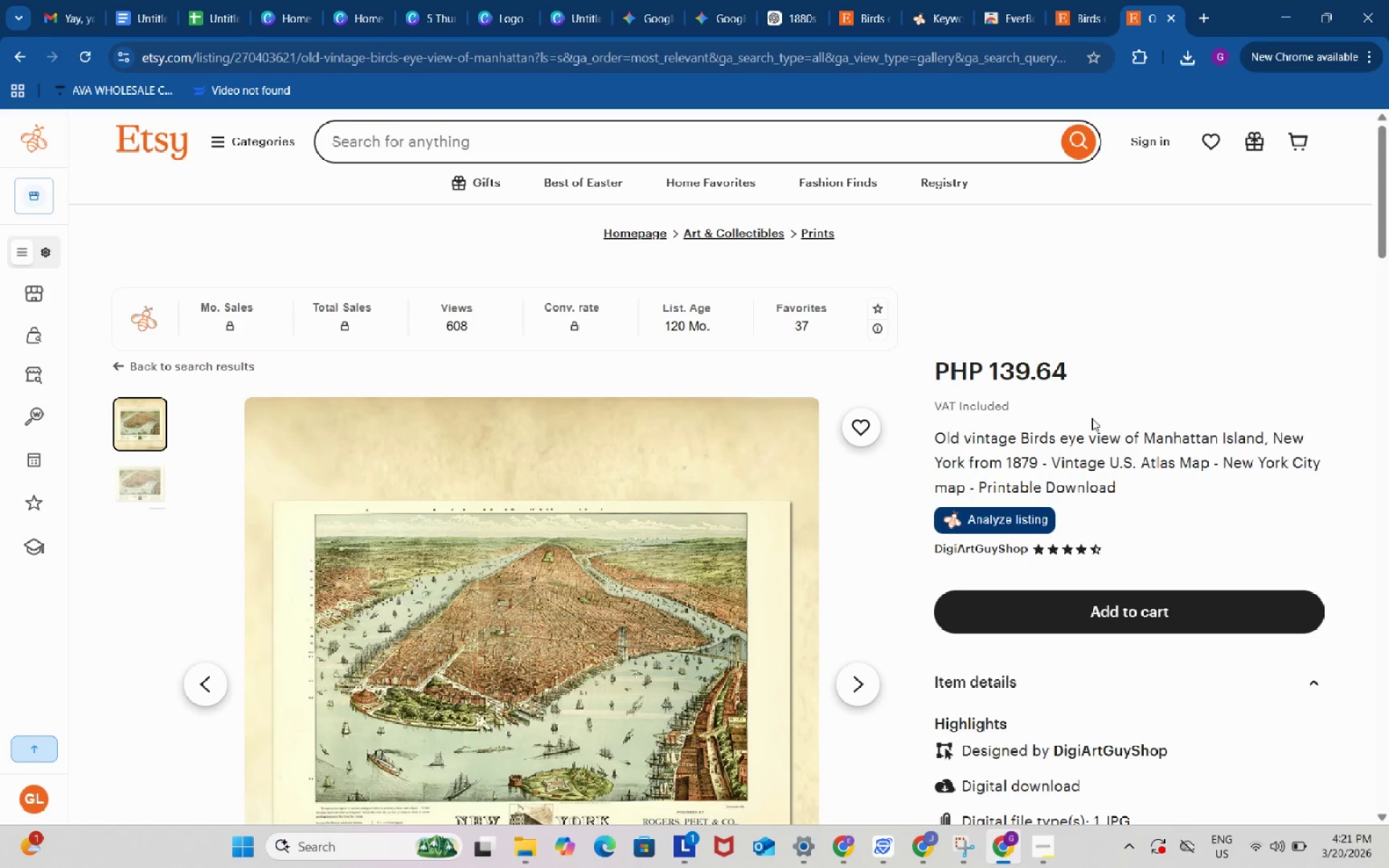 
scroll: coordinate [1103, 398], scroll_direction: down, amount: 9.0
 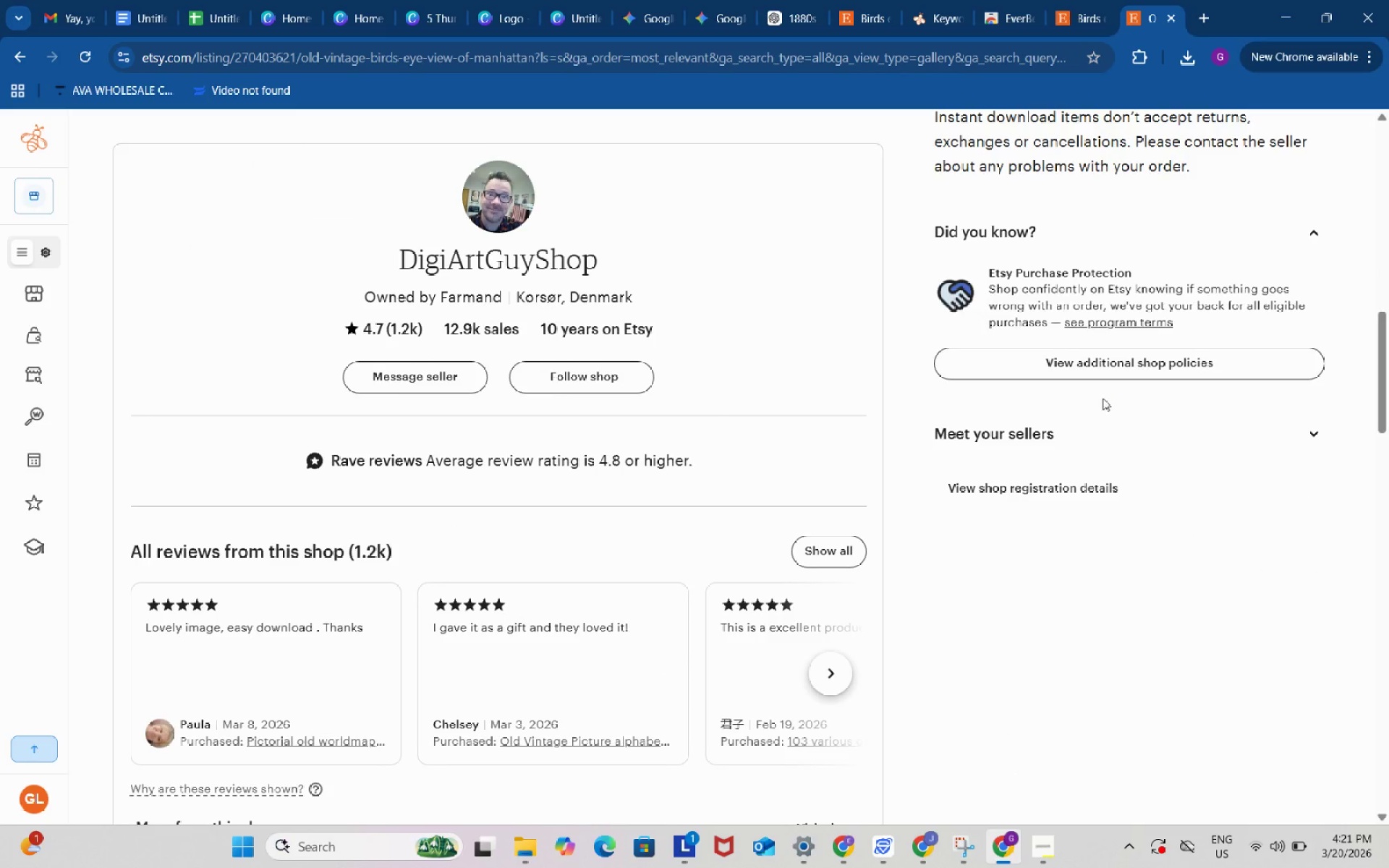 
left_click([1076, 18])
 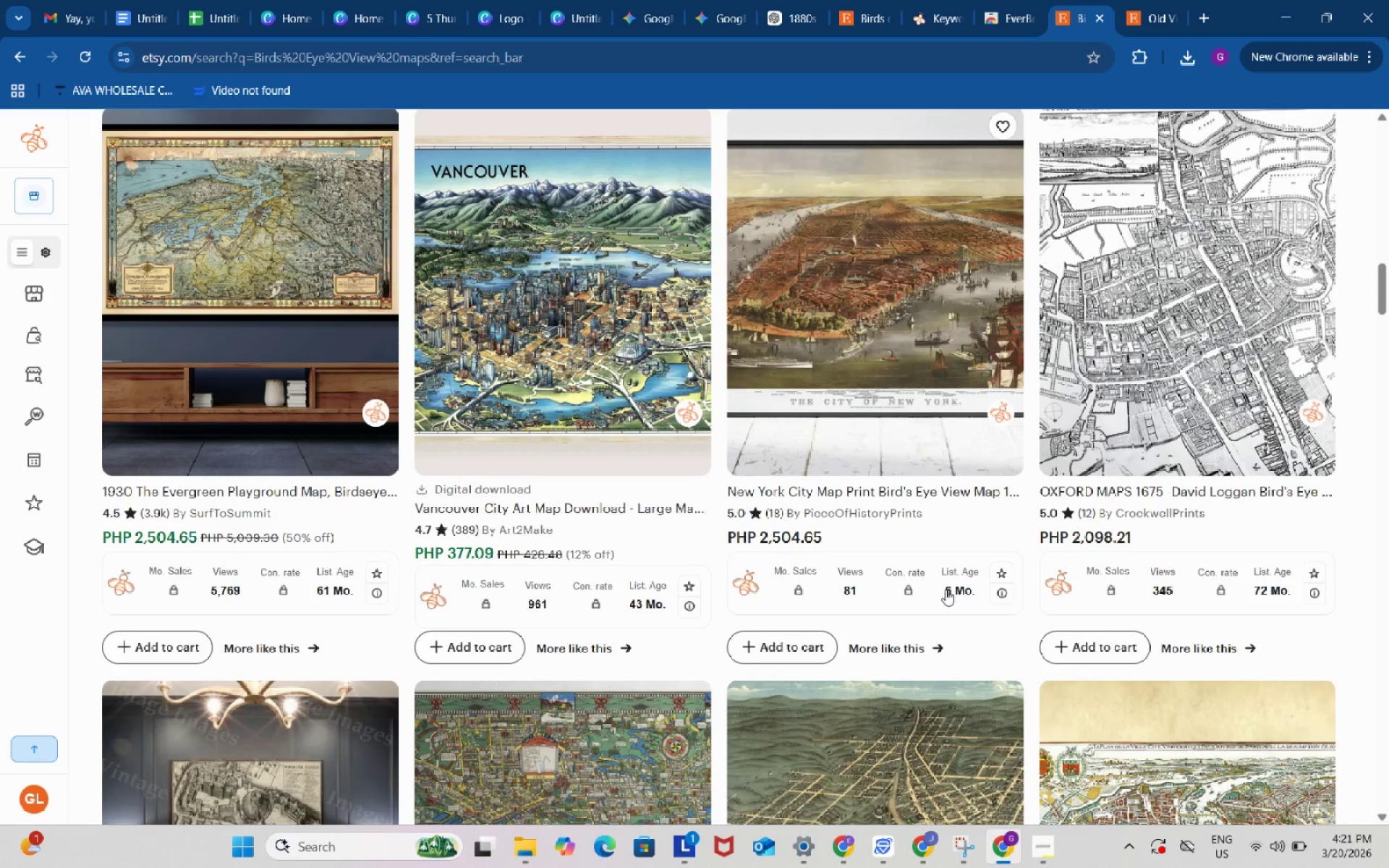 
scroll: coordinate [946, 590], scroll_direction: up, amount: 5.0
 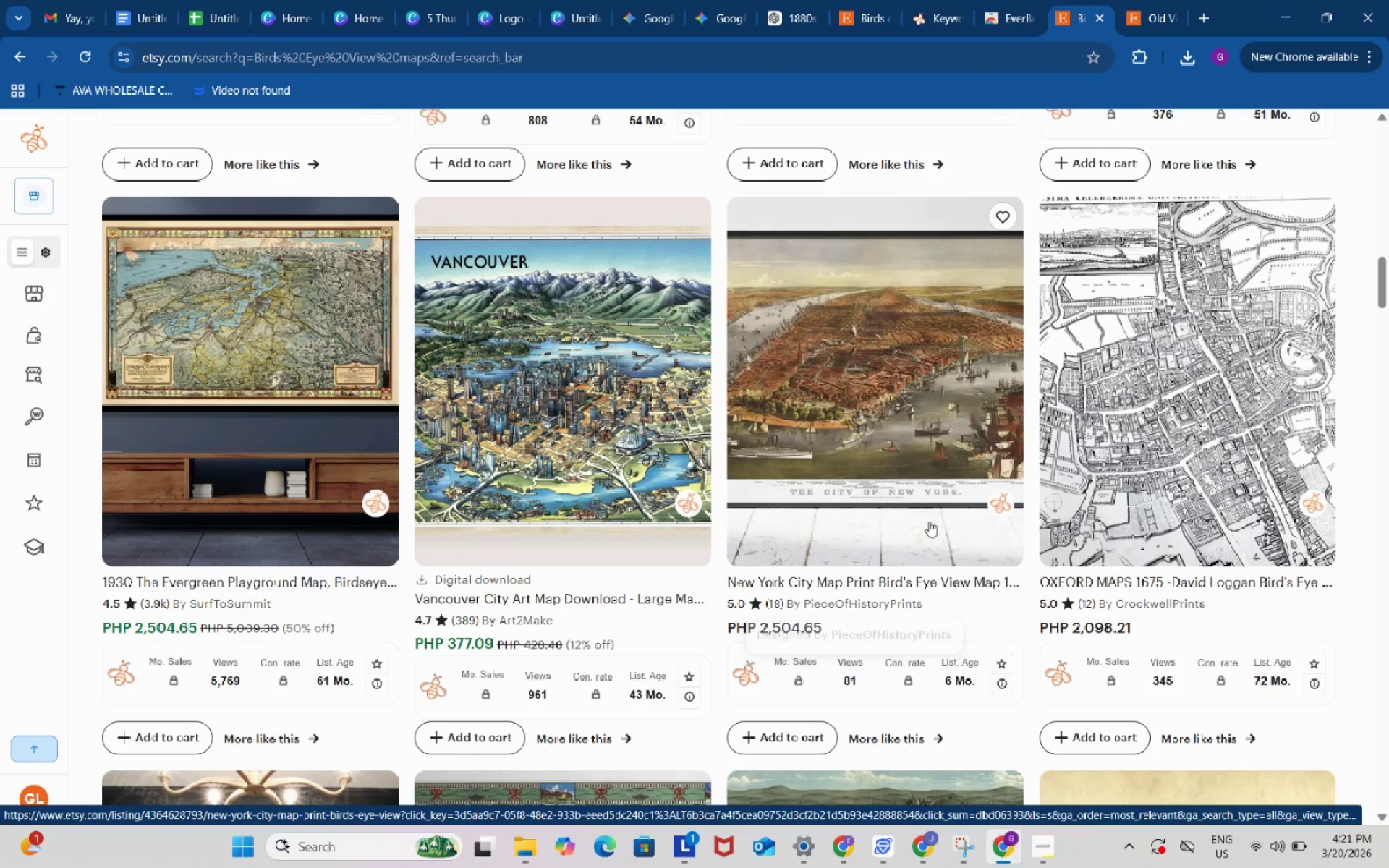 
right_click([866, 343])
 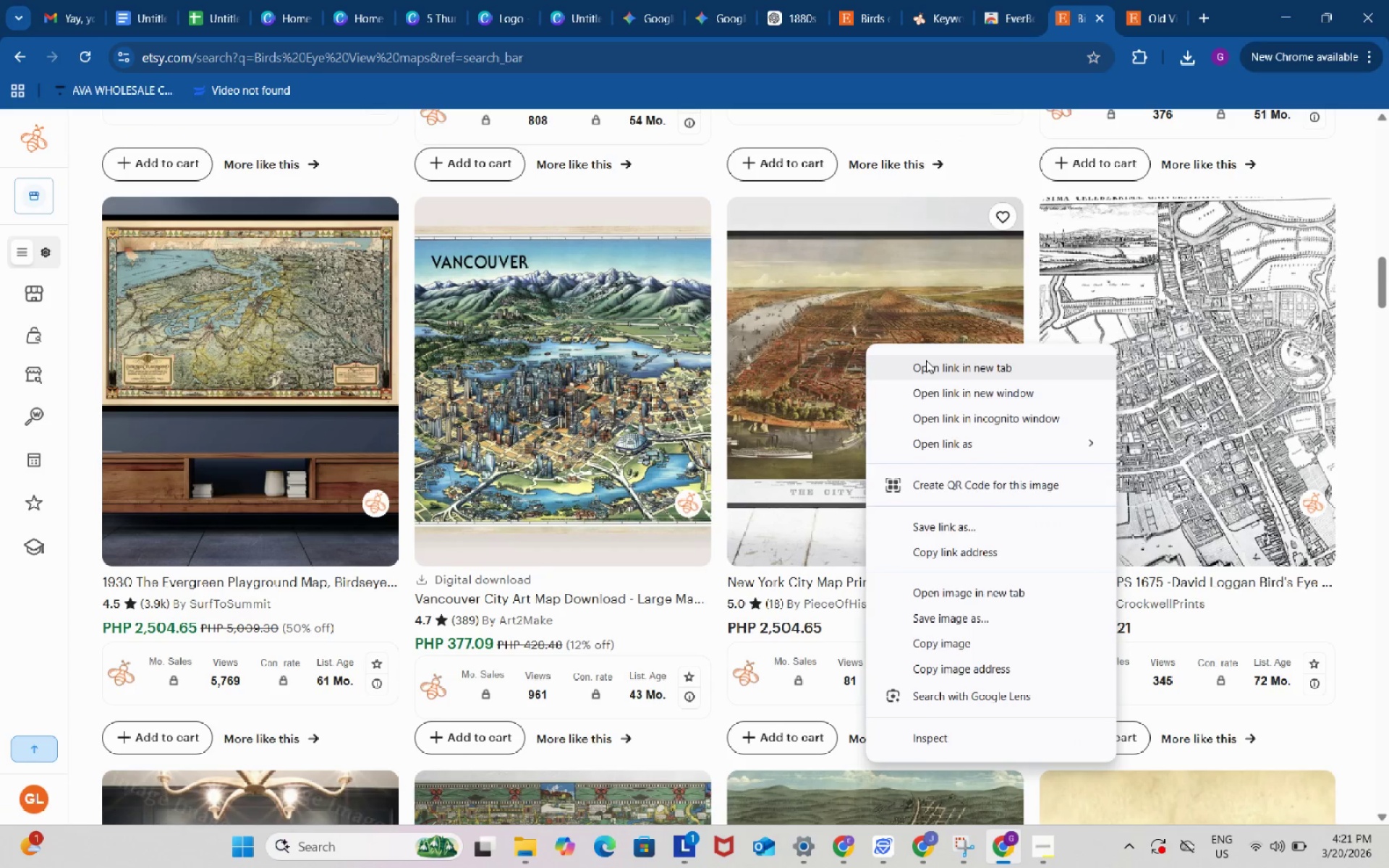 
left_click([926, 360])
 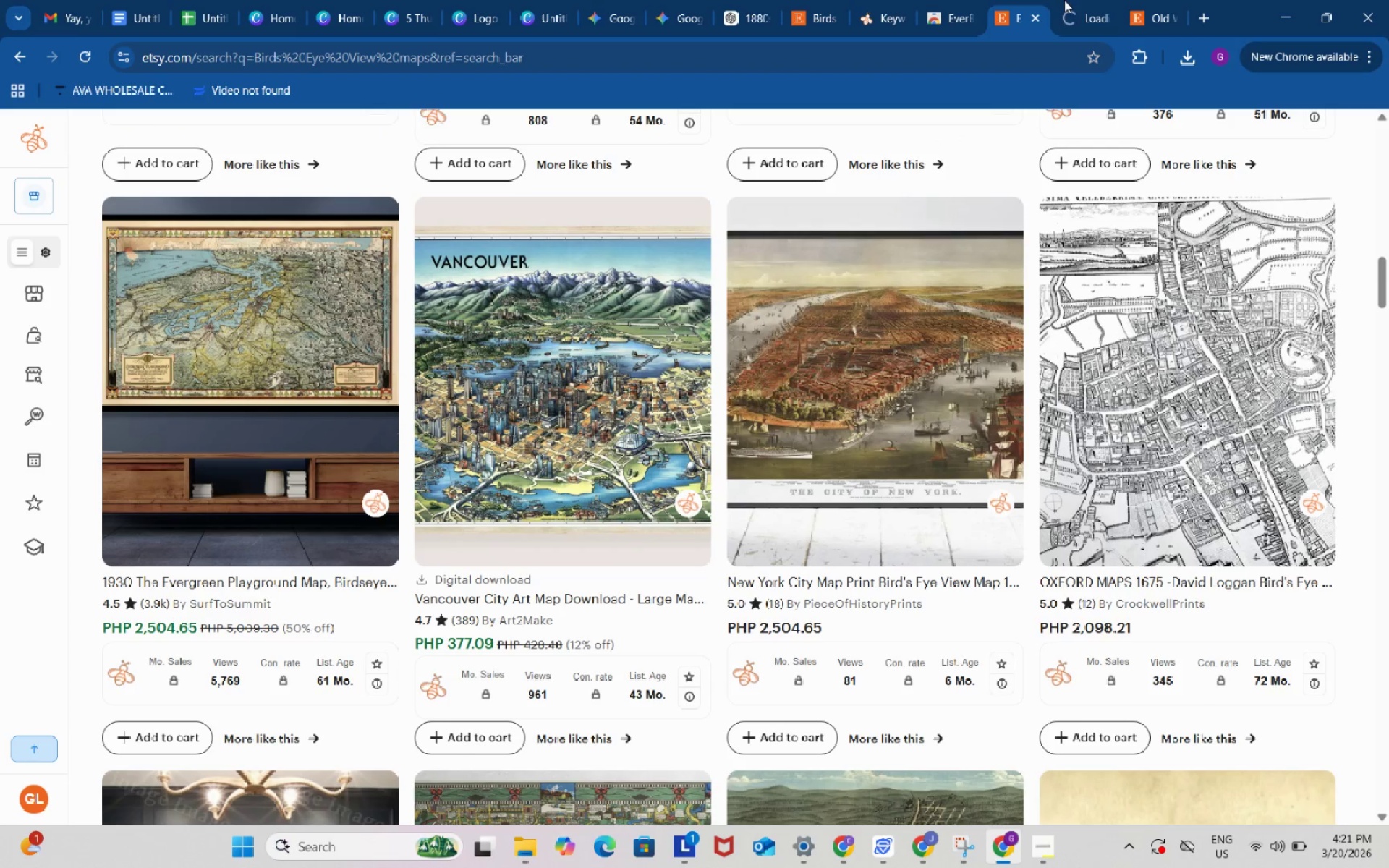 
left_click([1077, 0])
 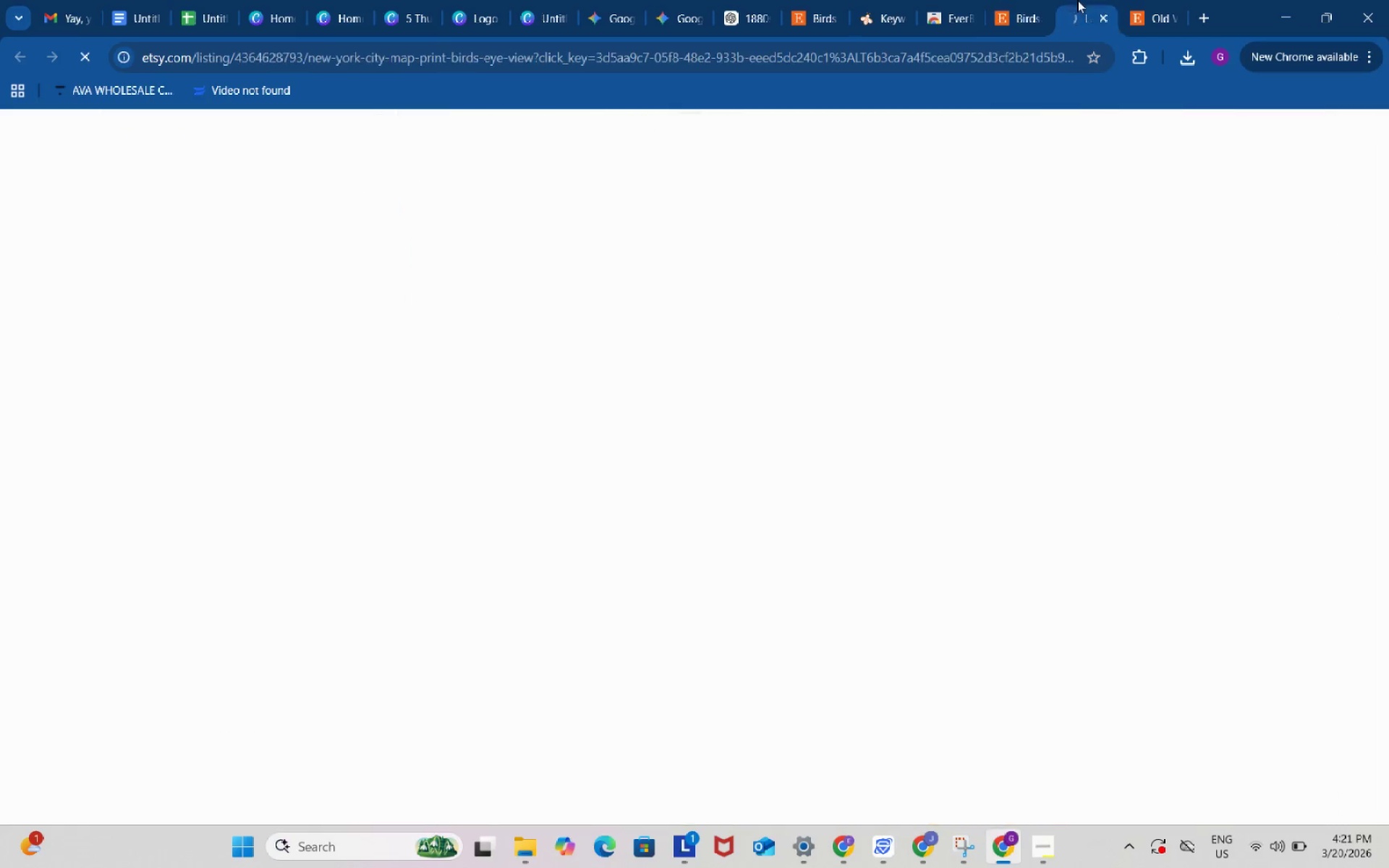 
mouse_move([1077, 17])
 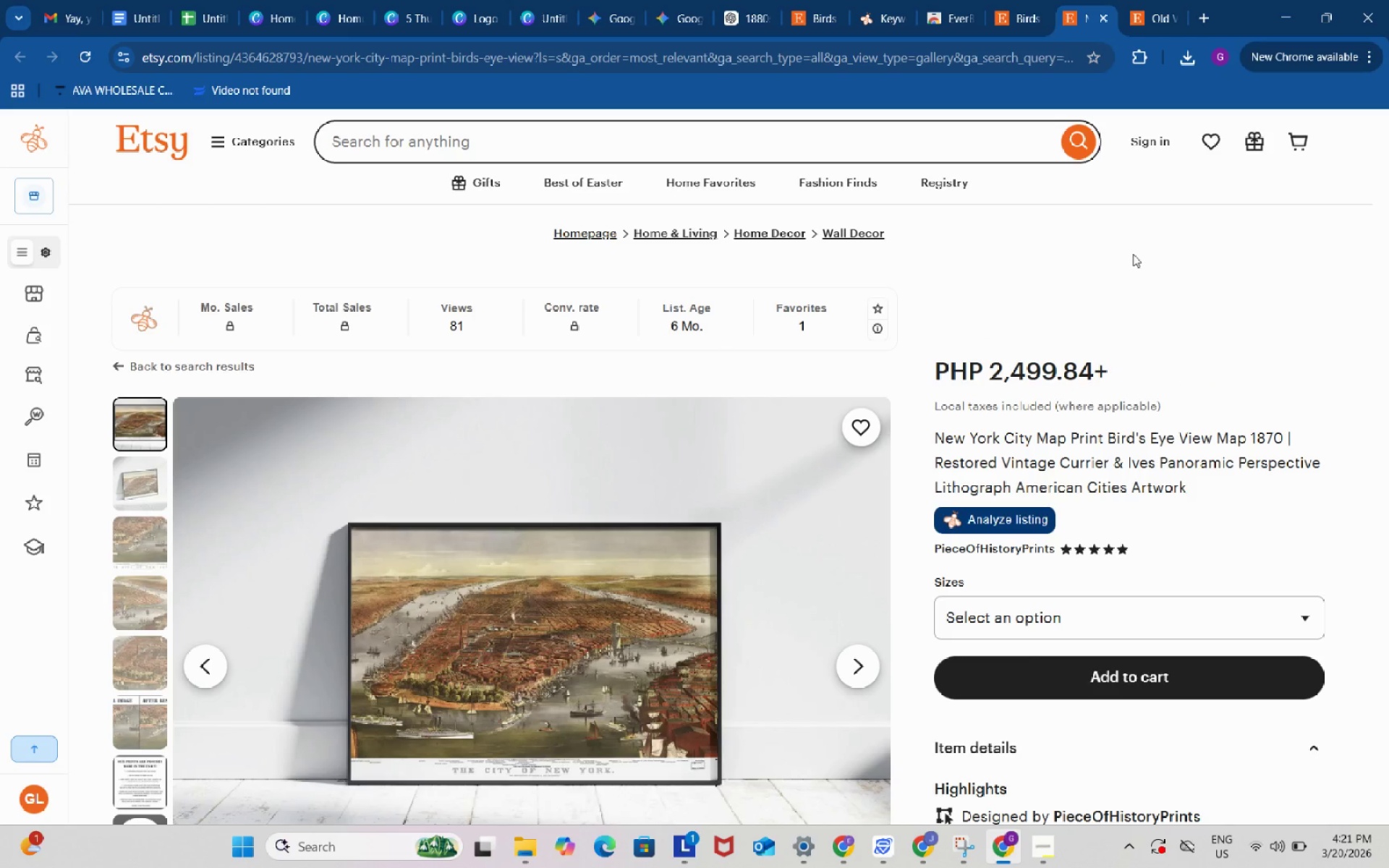 
scroll: coordinate [1236, 432], scroll_direction: down, amount: 6.0
 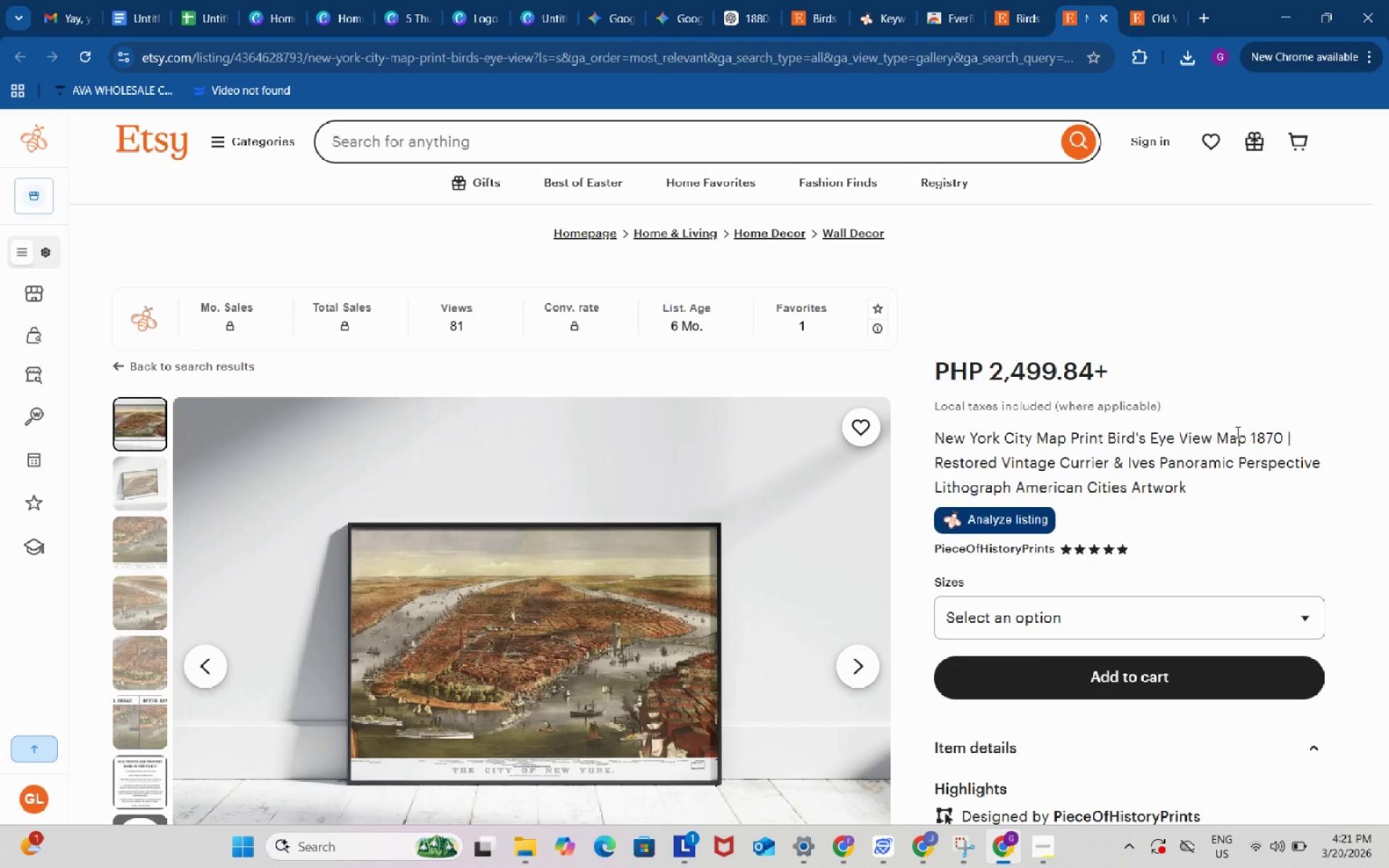 
scroll: coordinate [1236, 432], scroll_direction: up, amount: 1.0
 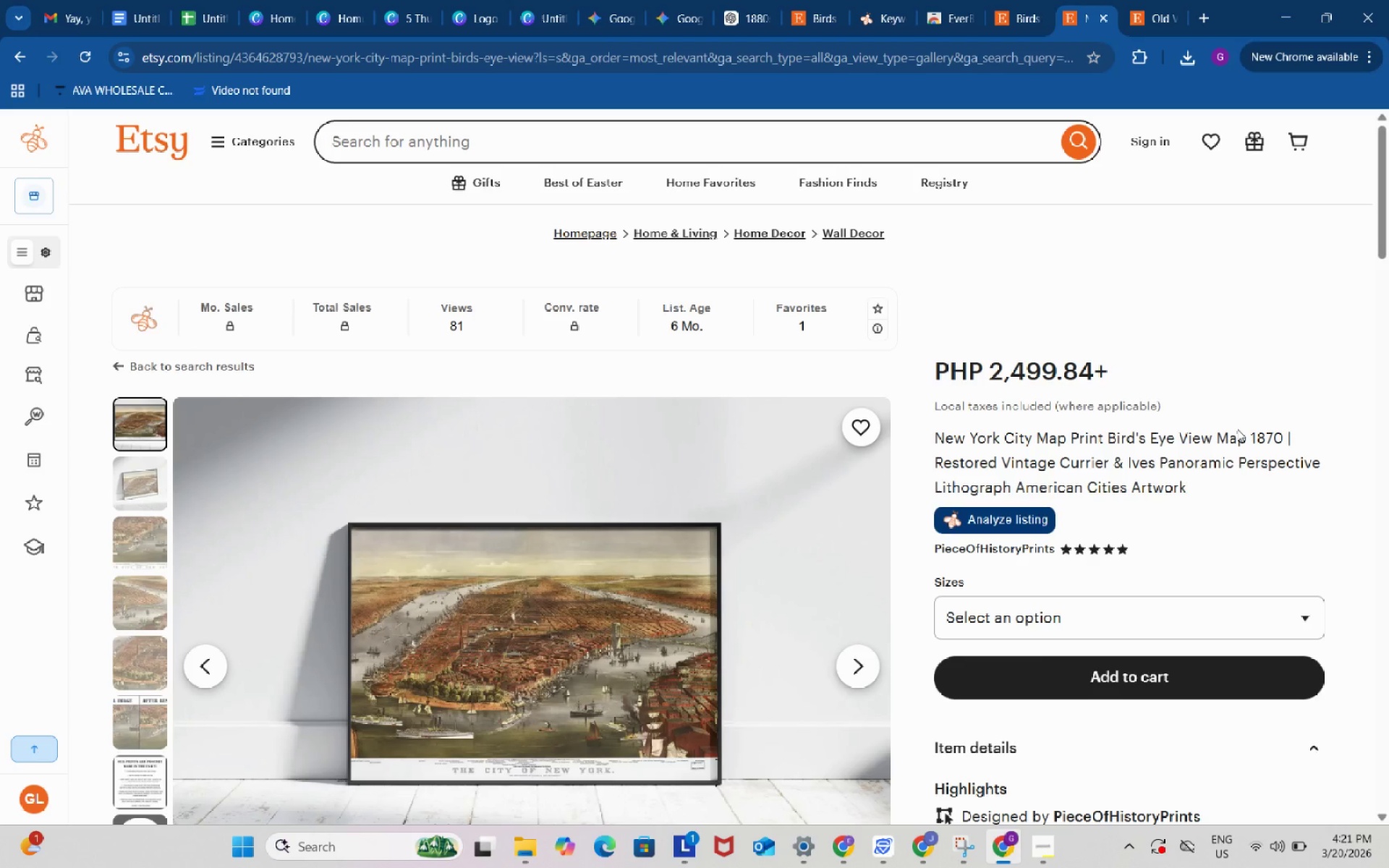 
mouse_move([149, 8])
 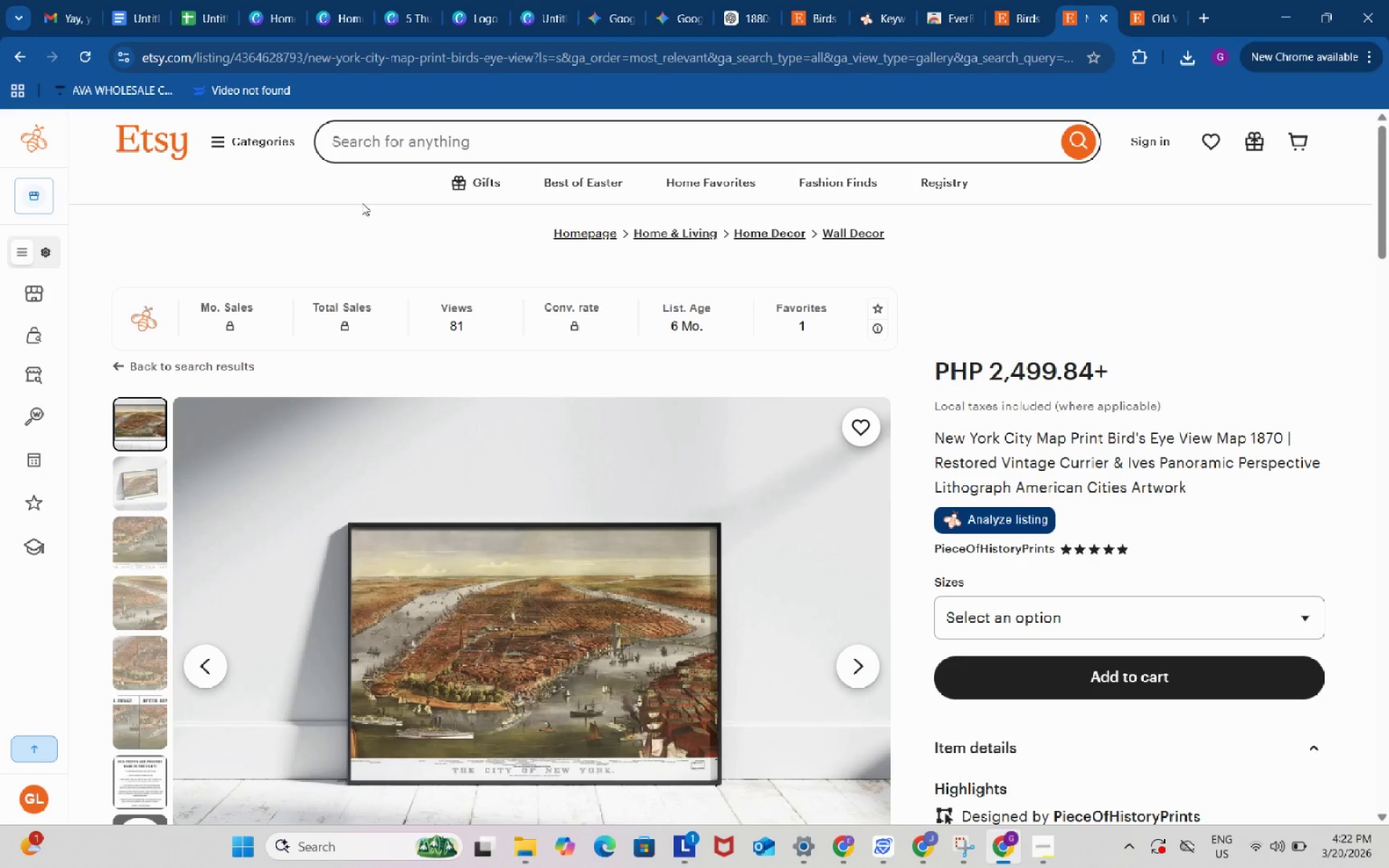 
left_click([192, 11])
 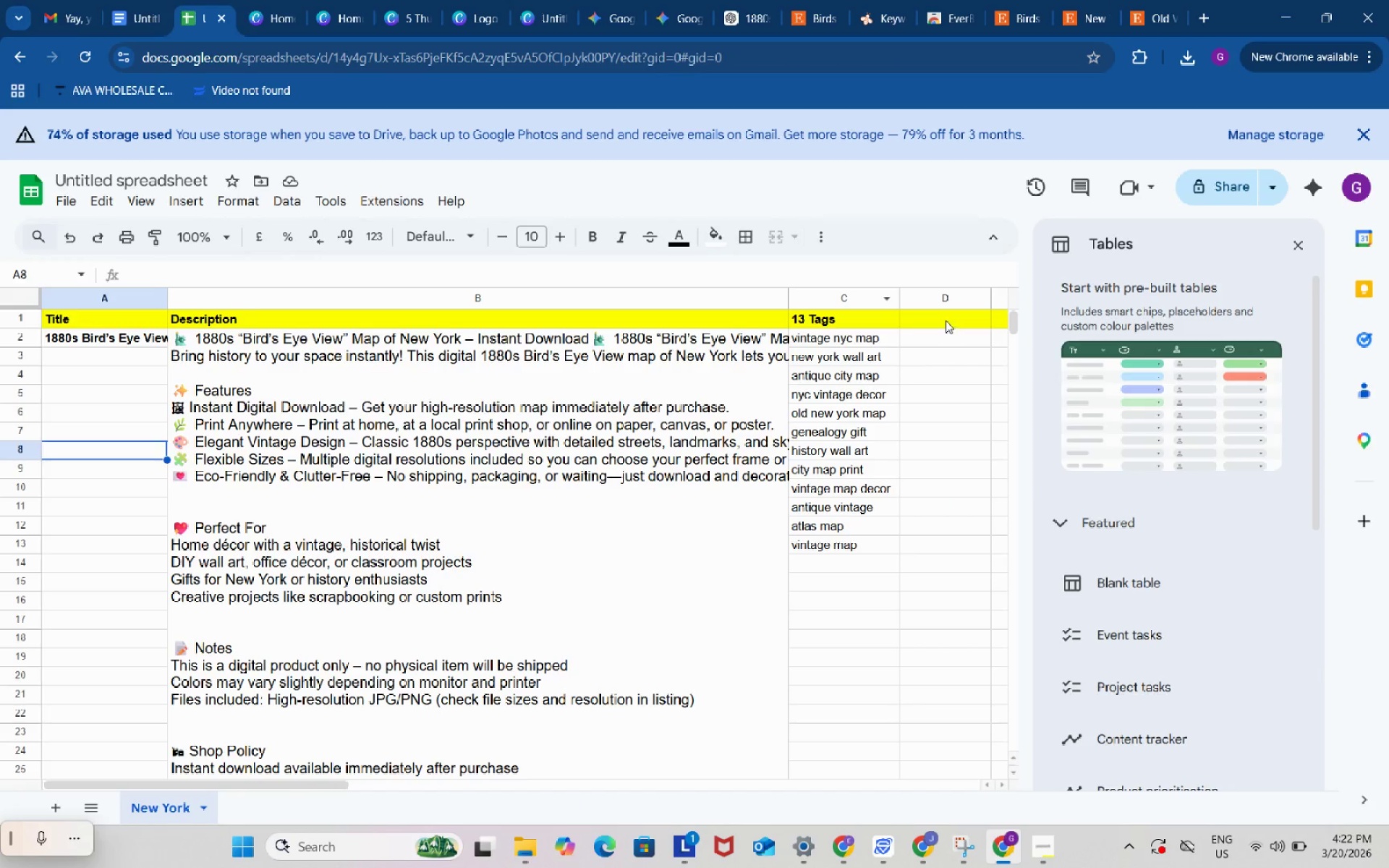 
double_click([946, 320])
 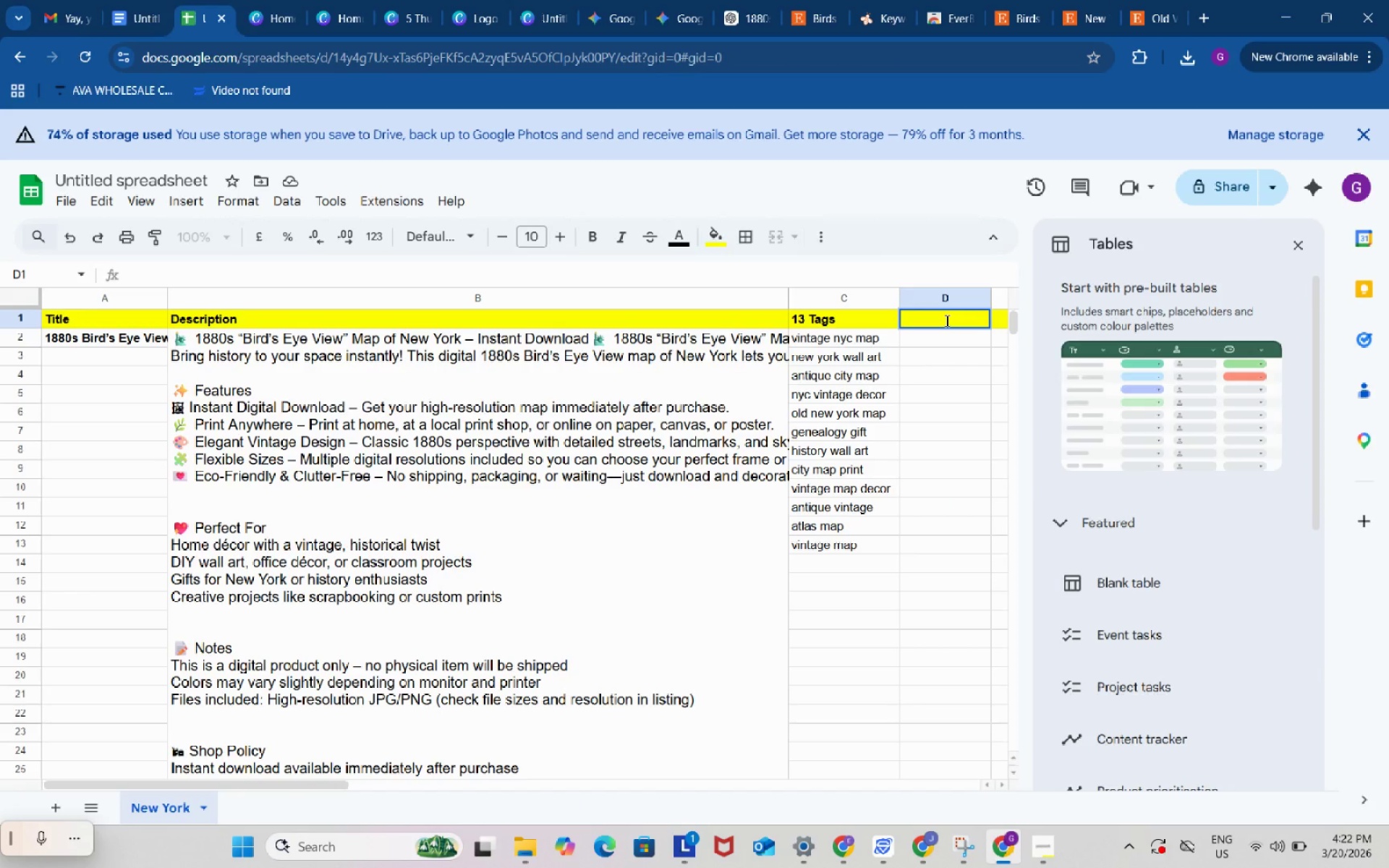 
type(Price)
 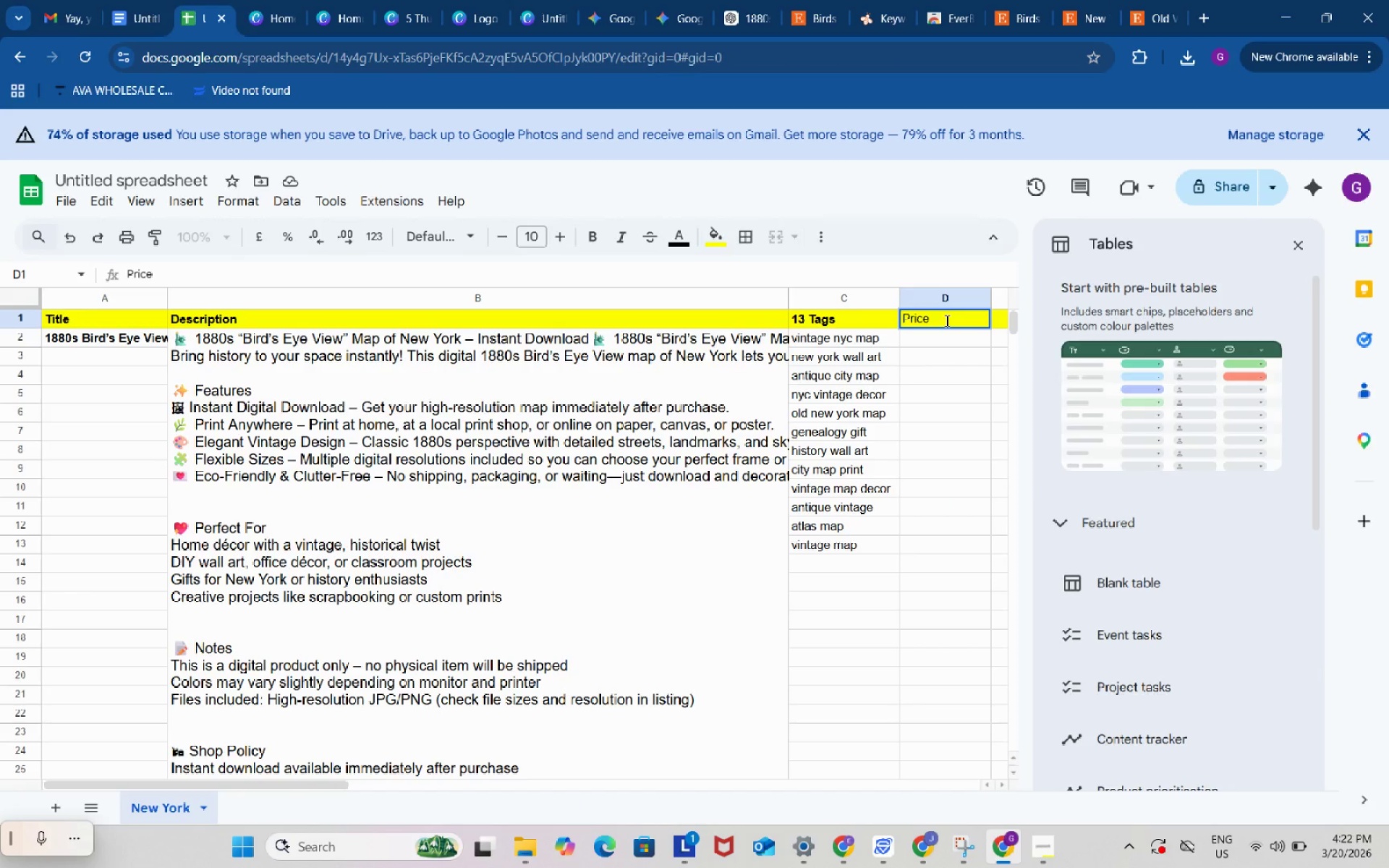 
key(Control+A)
 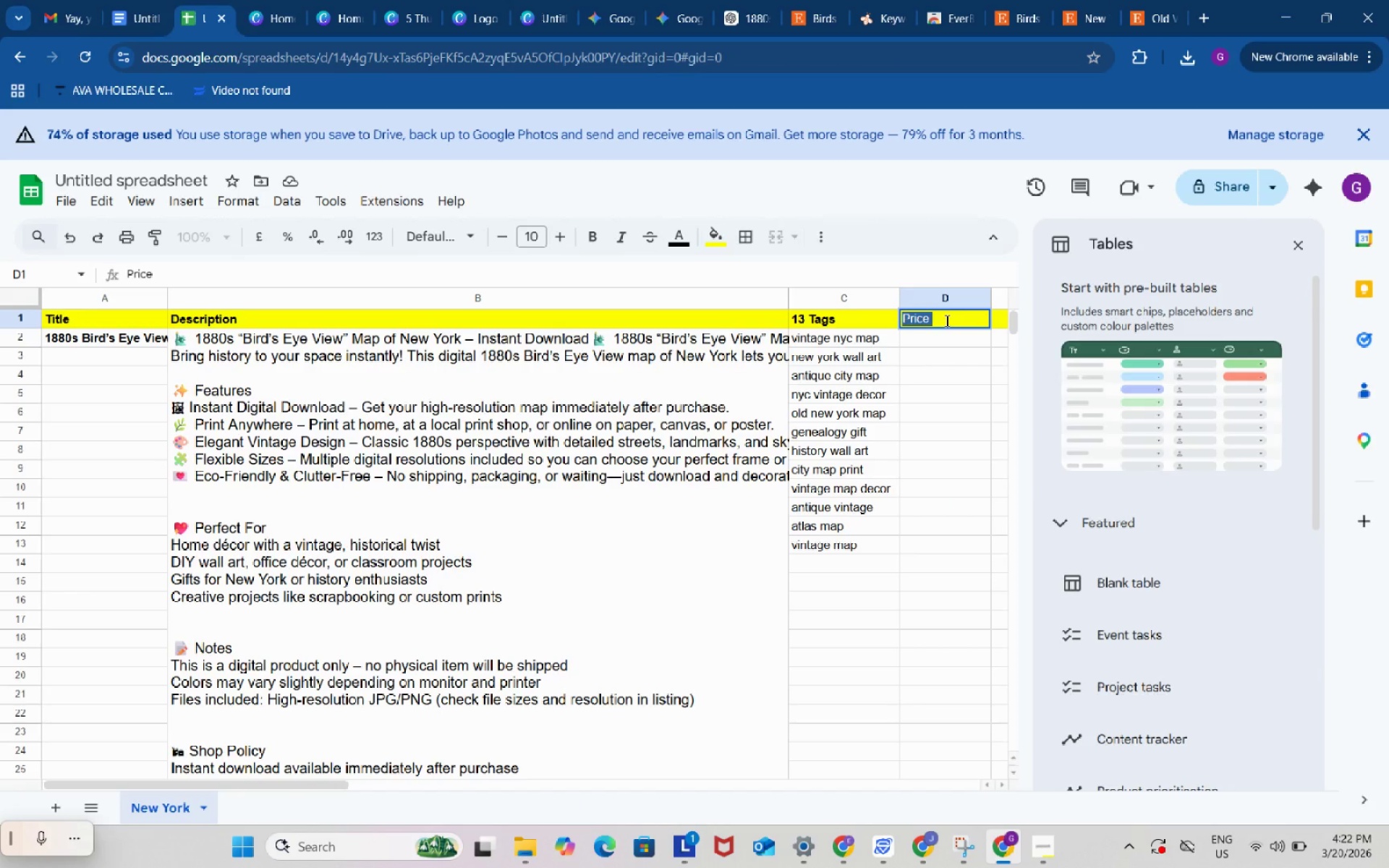 
key(Control+B)
 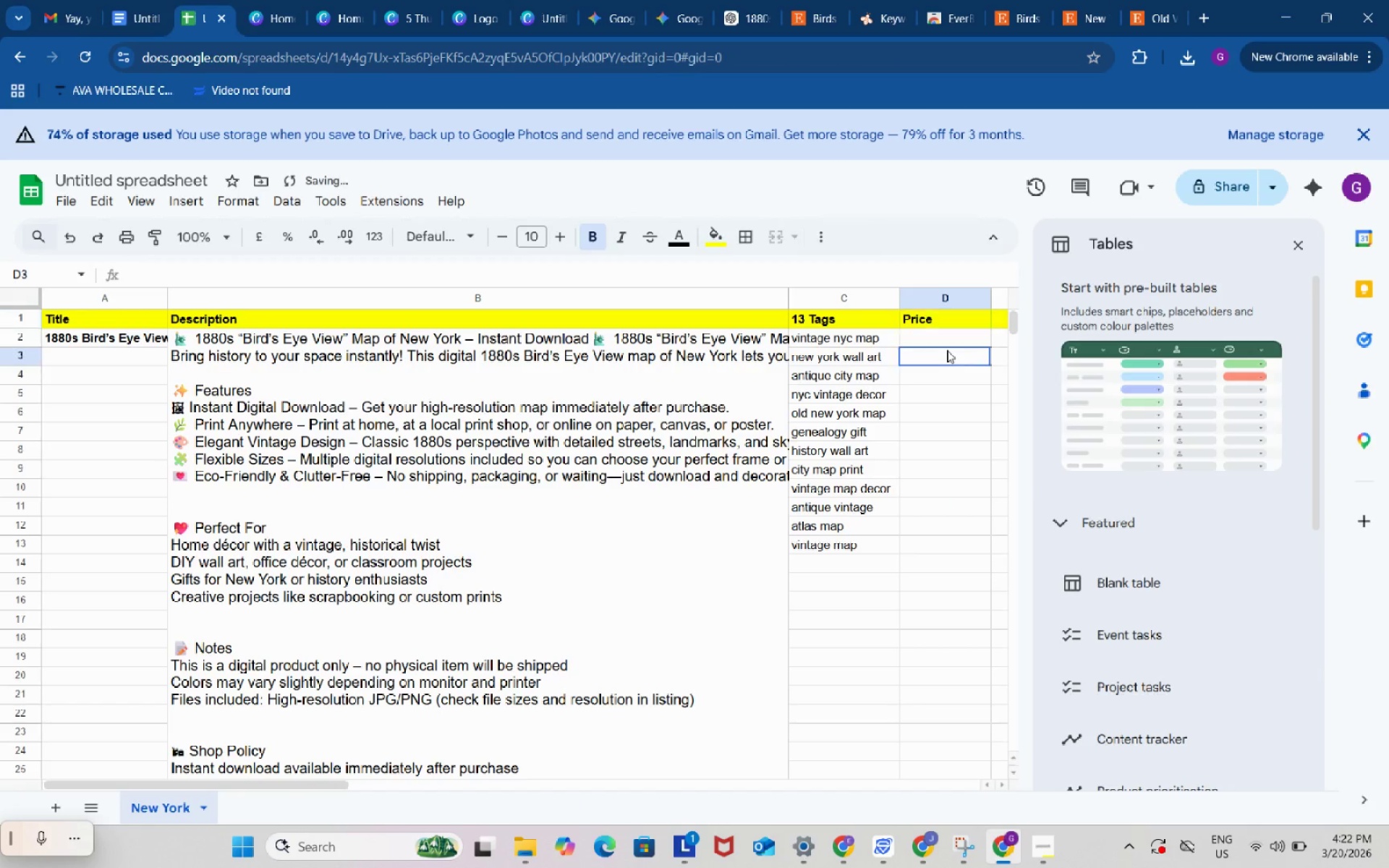 
left_click([947, 350])
 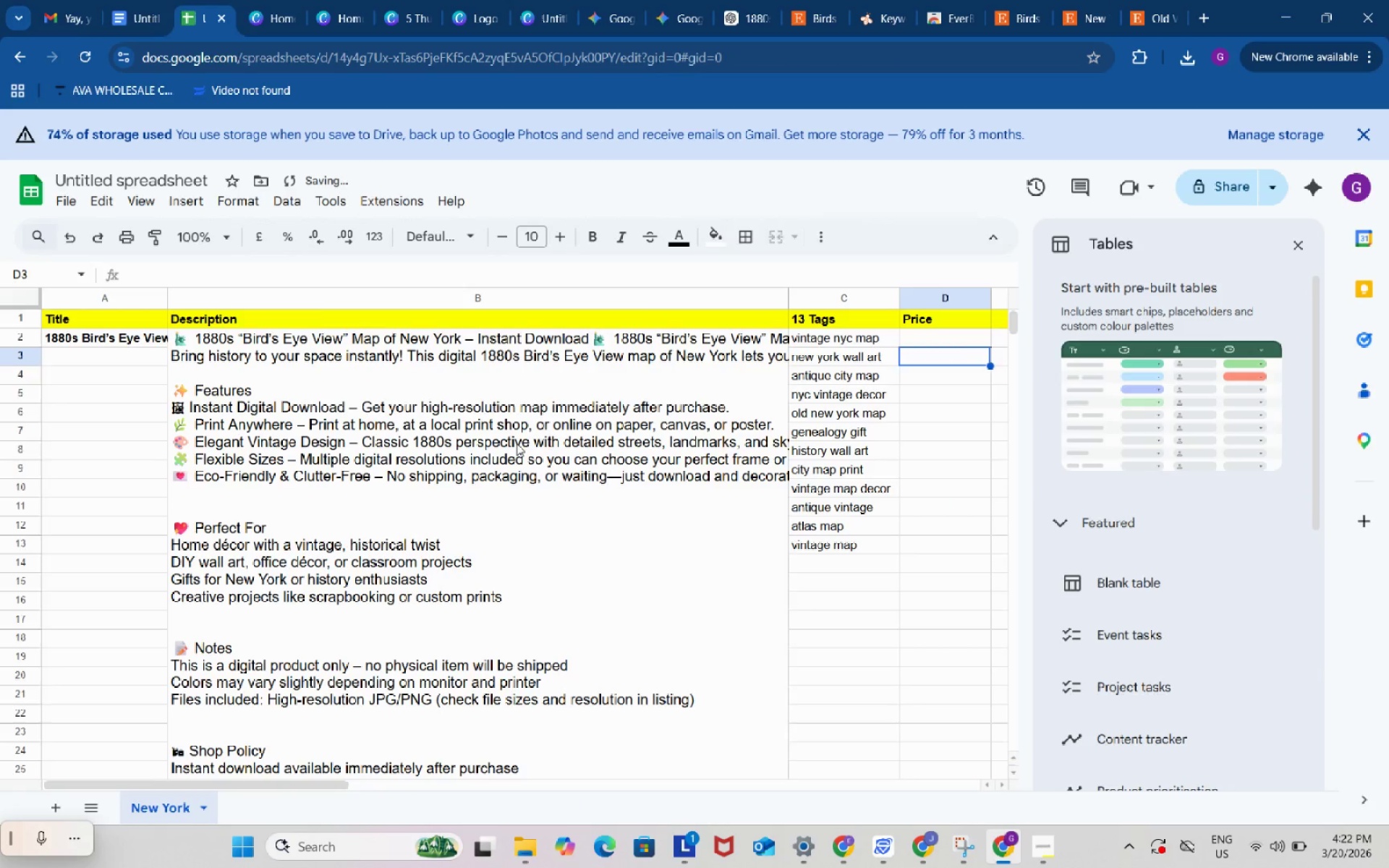 
left_click([517, 443])
 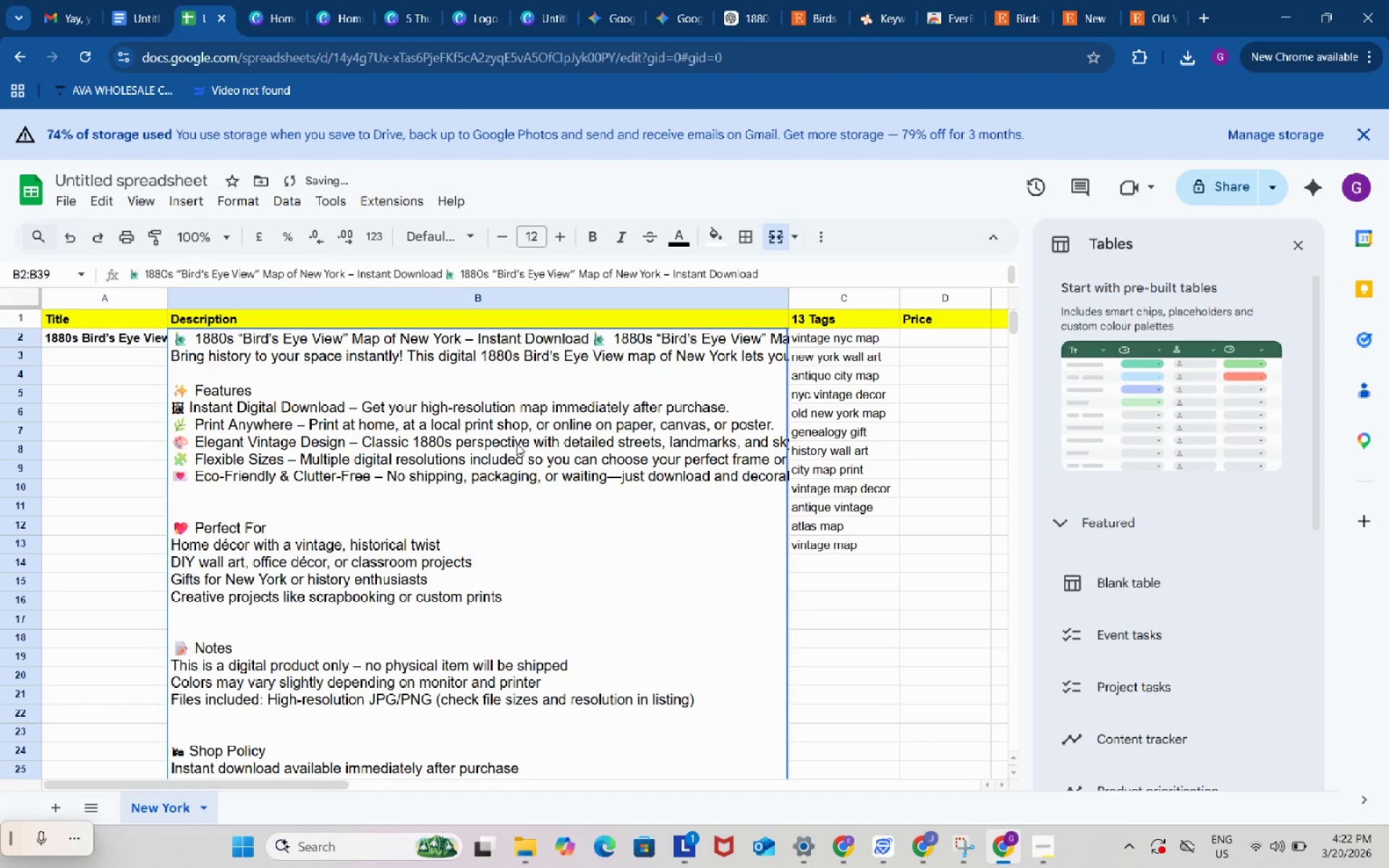 
left_click([517, 443])
 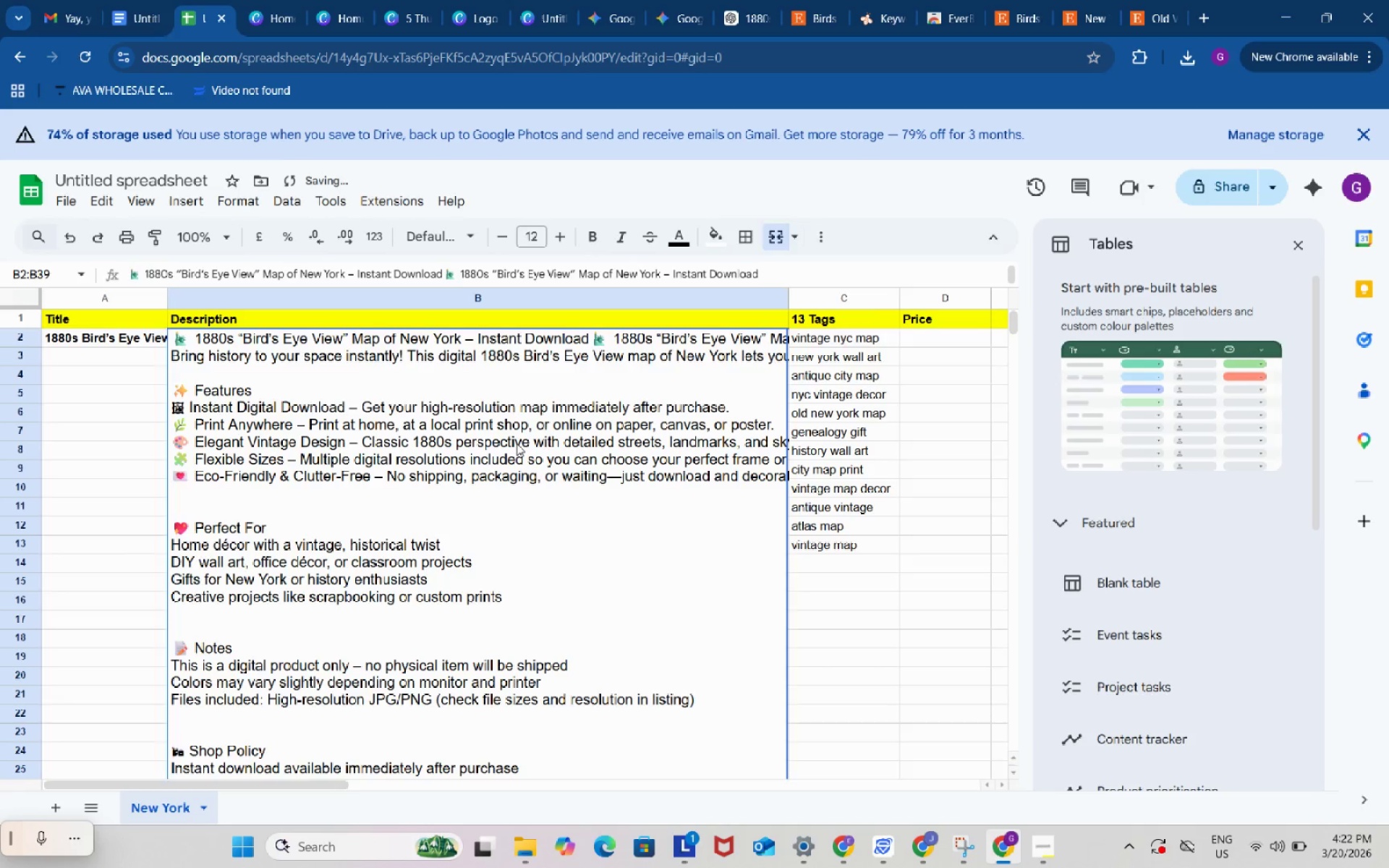 
key(Control+ControlLeft)
 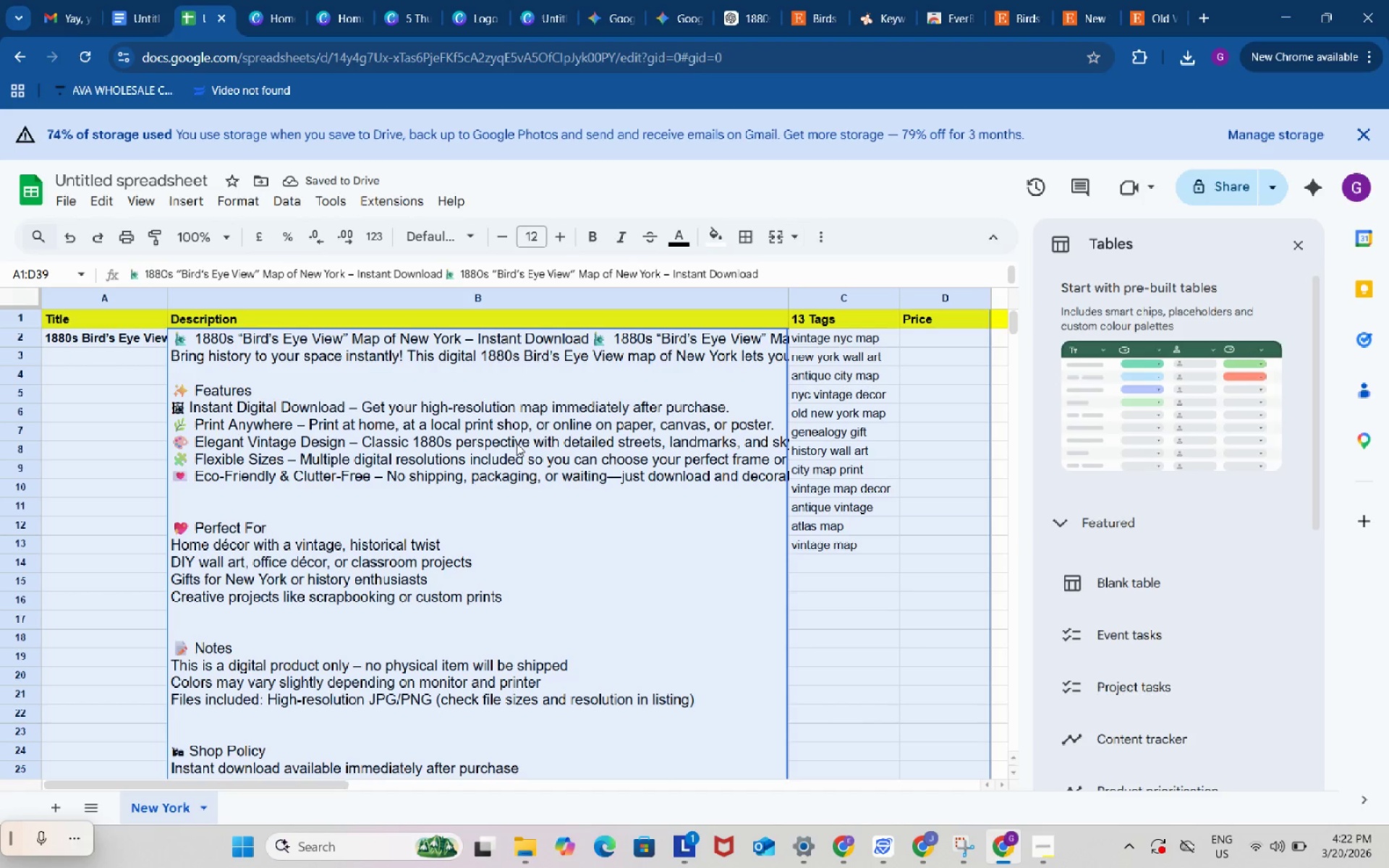 
key(Control+A)
 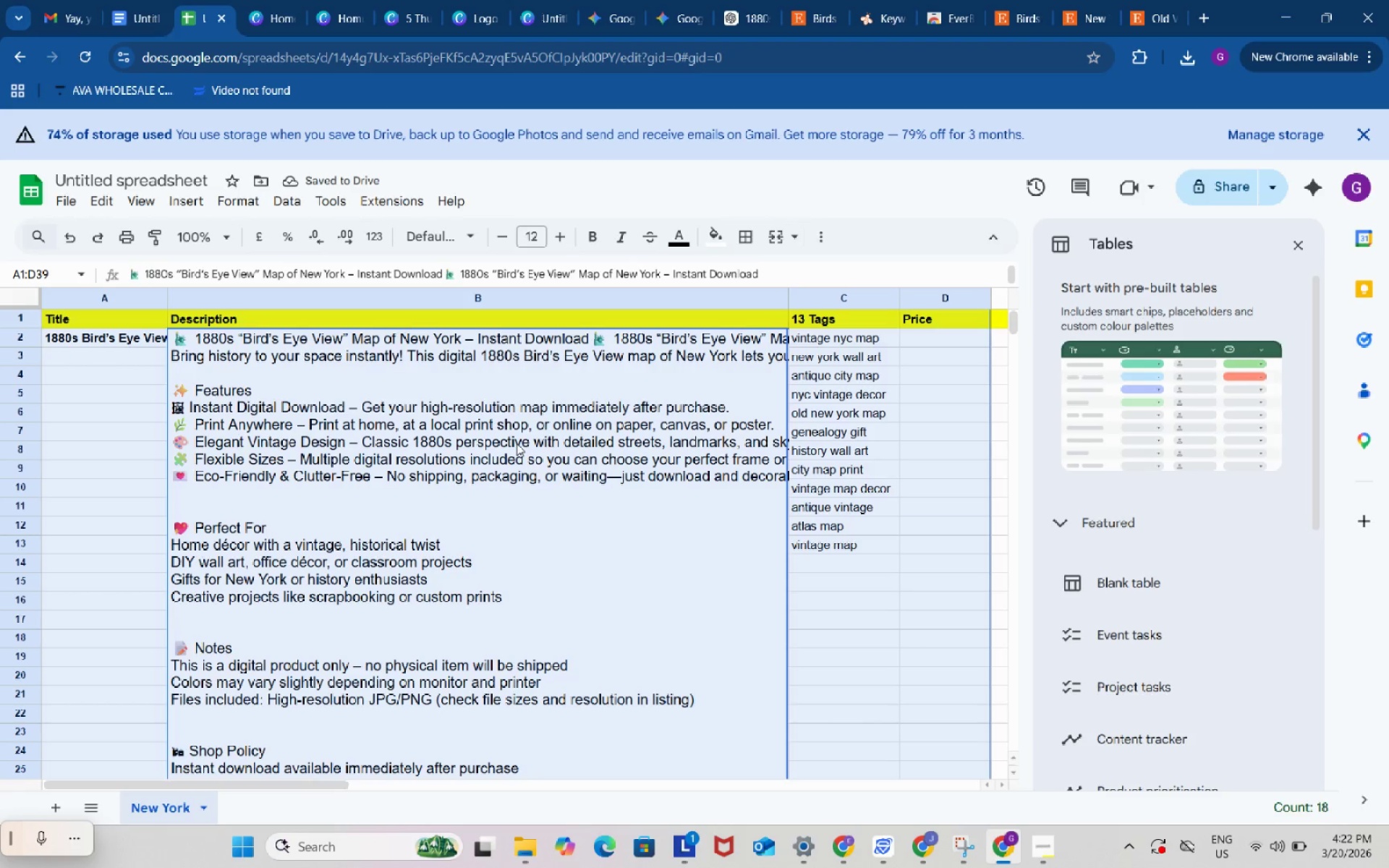 
key(Control+ControlLeft)
 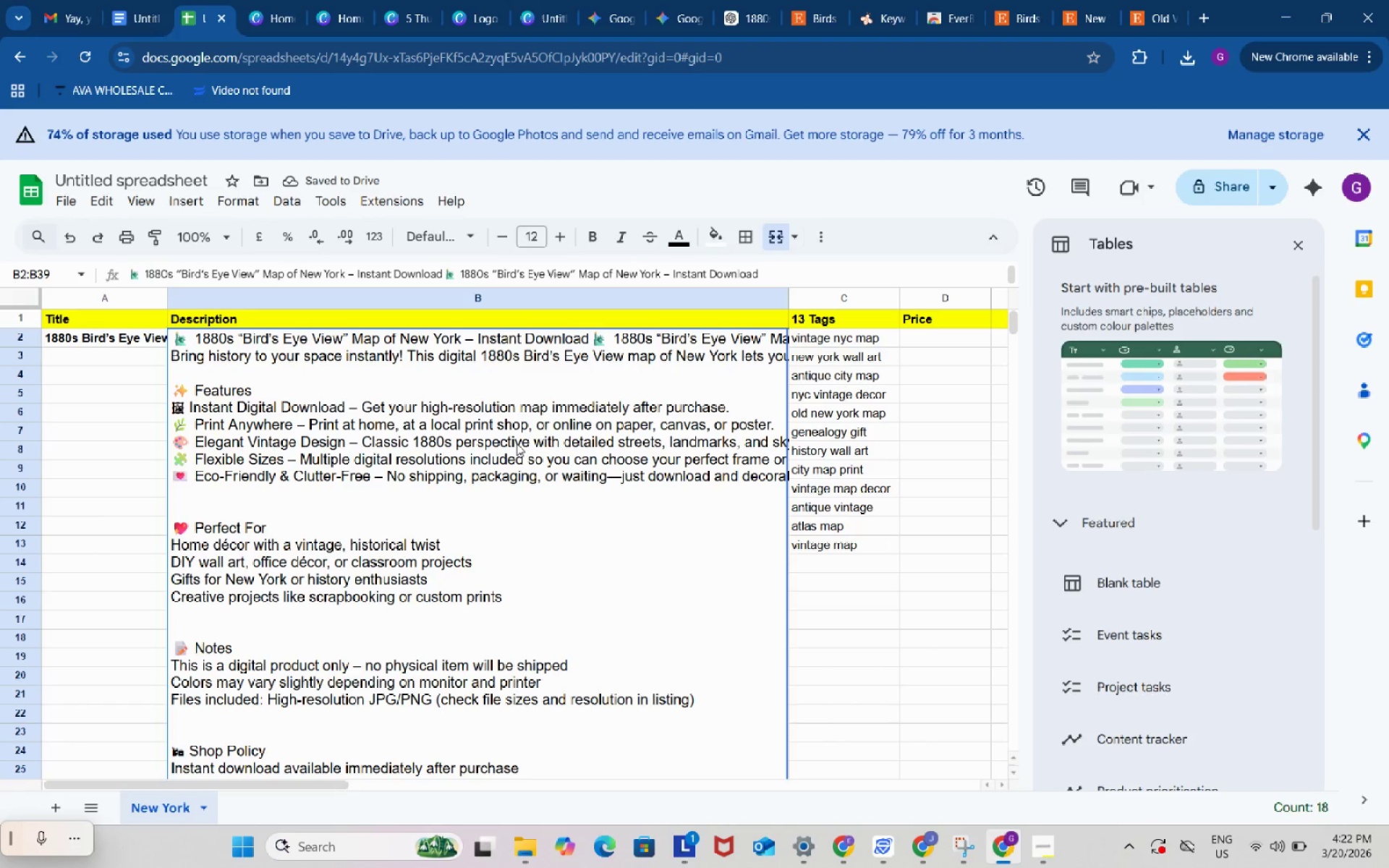 
left_click([517, 443])
 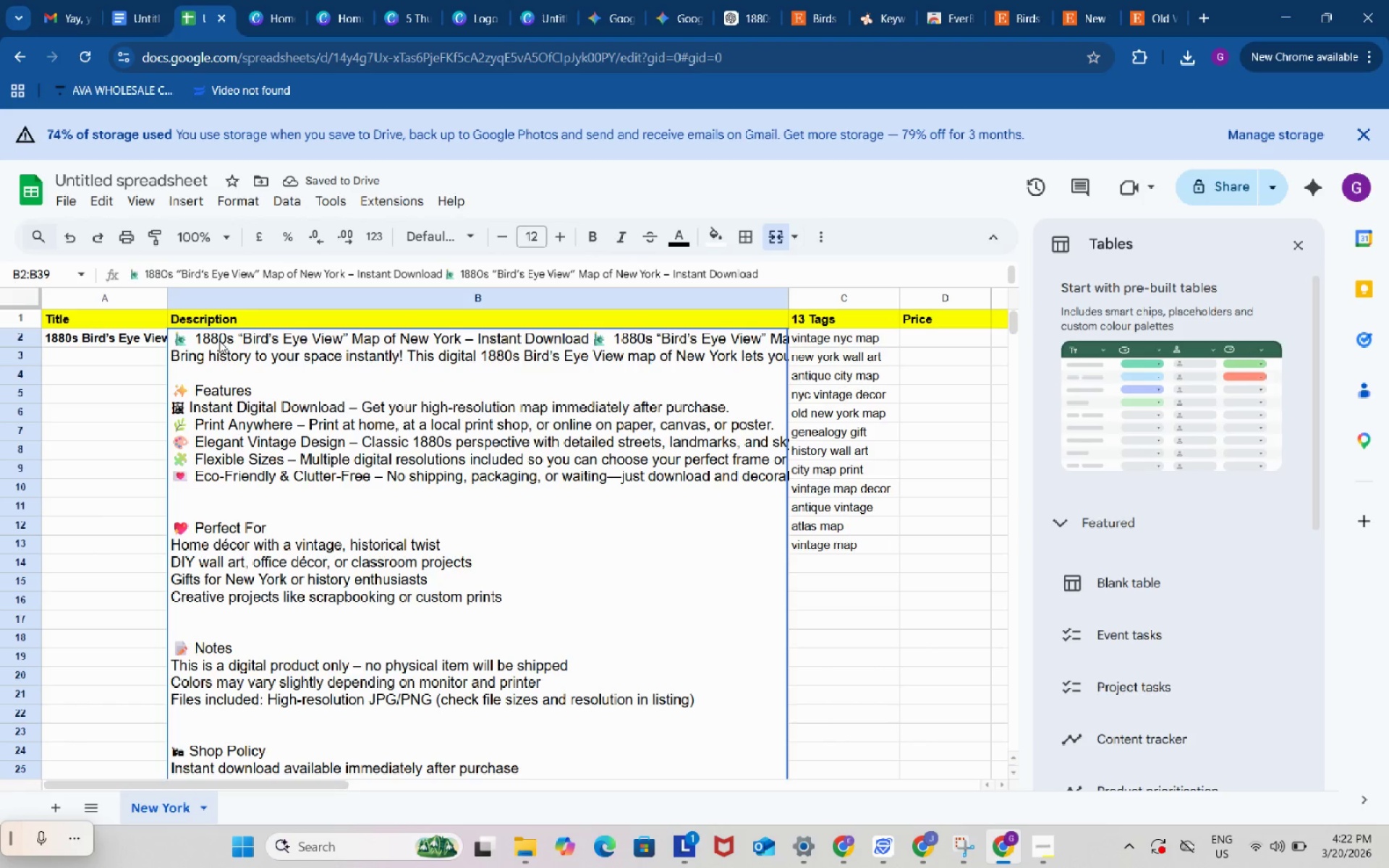 
double_click([219, 341])
 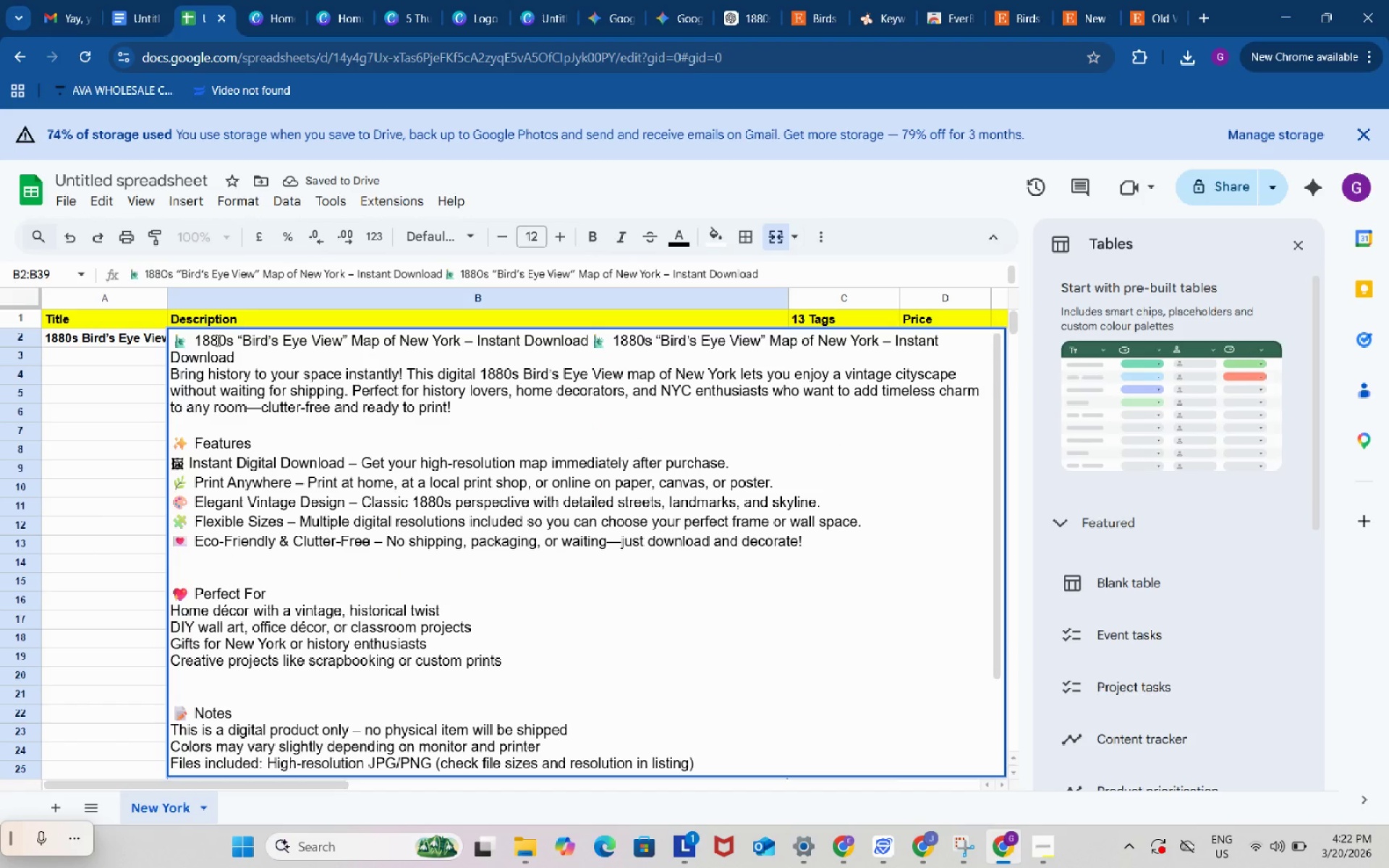 
left_click([216, 340])
 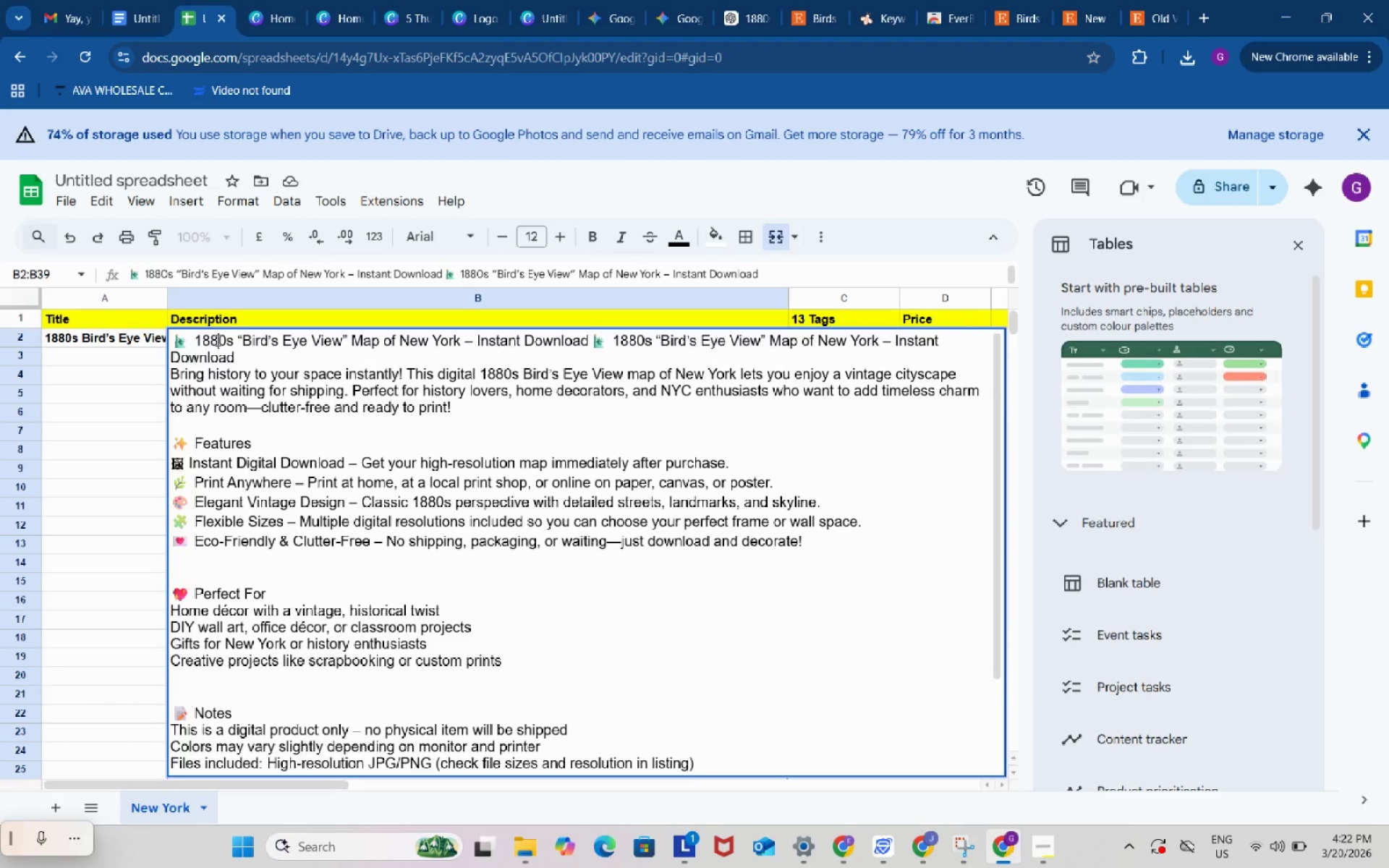 
key(Control+ControlLeft)
 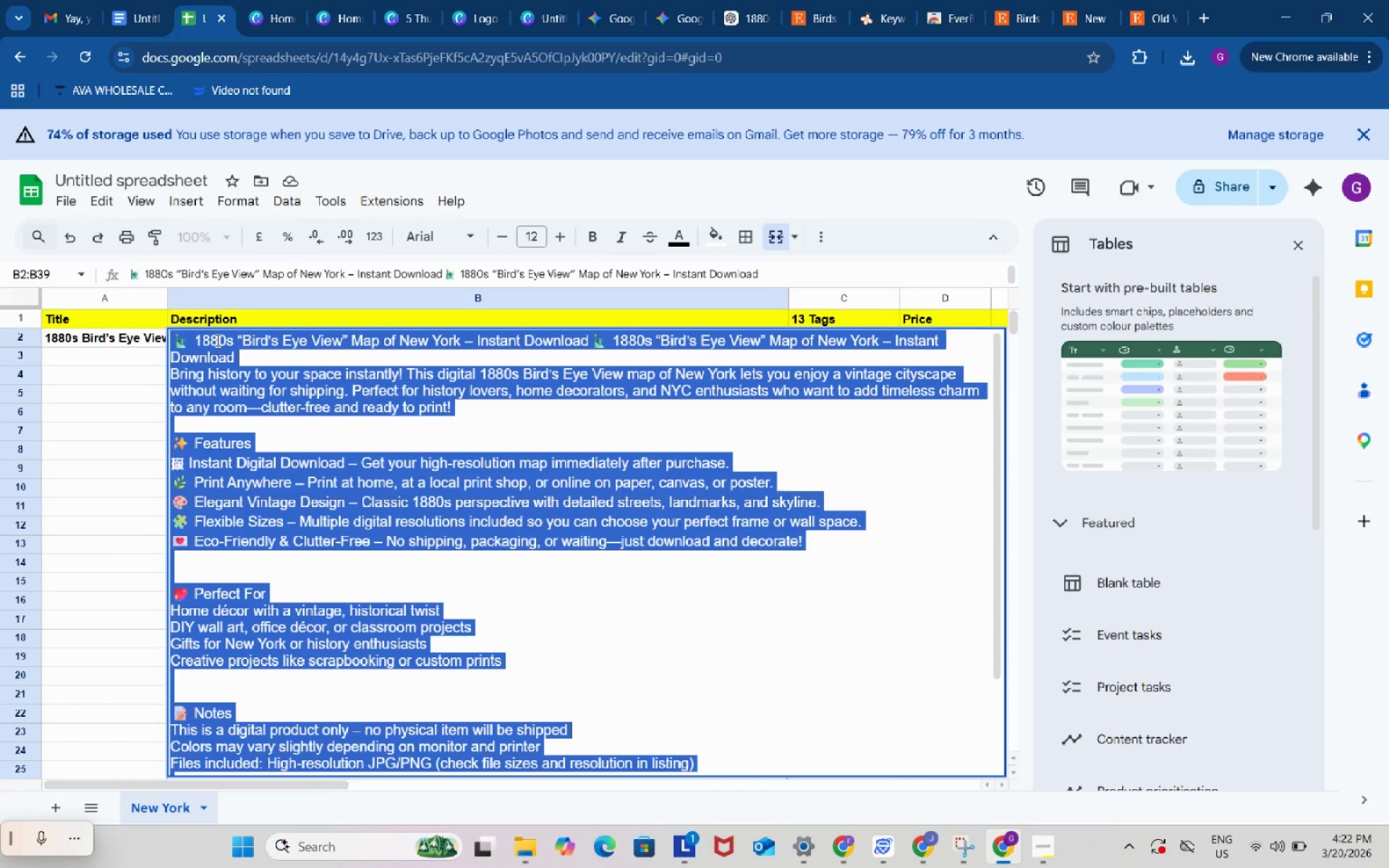 
key(Control+A)
 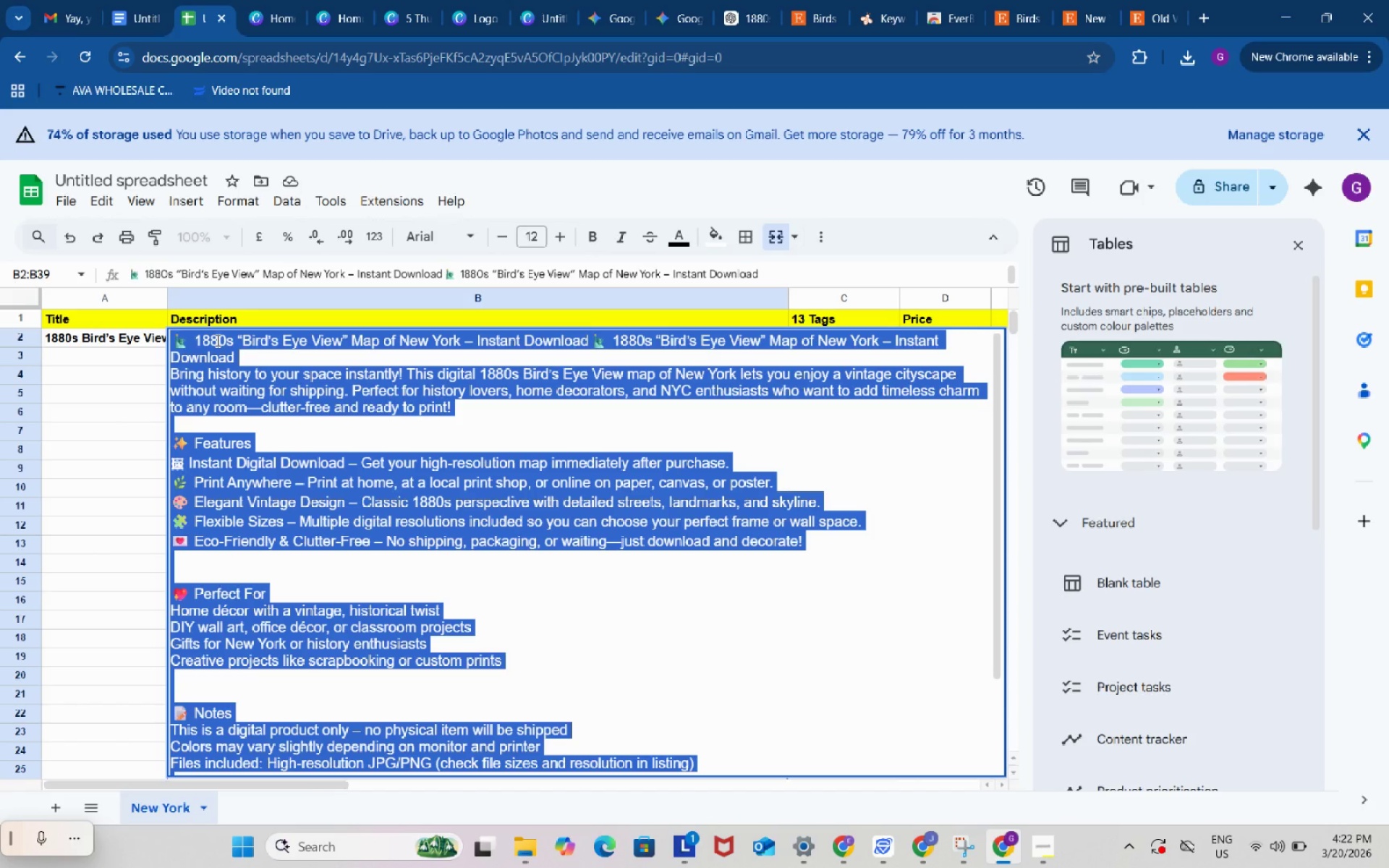 
key(Control+C)
 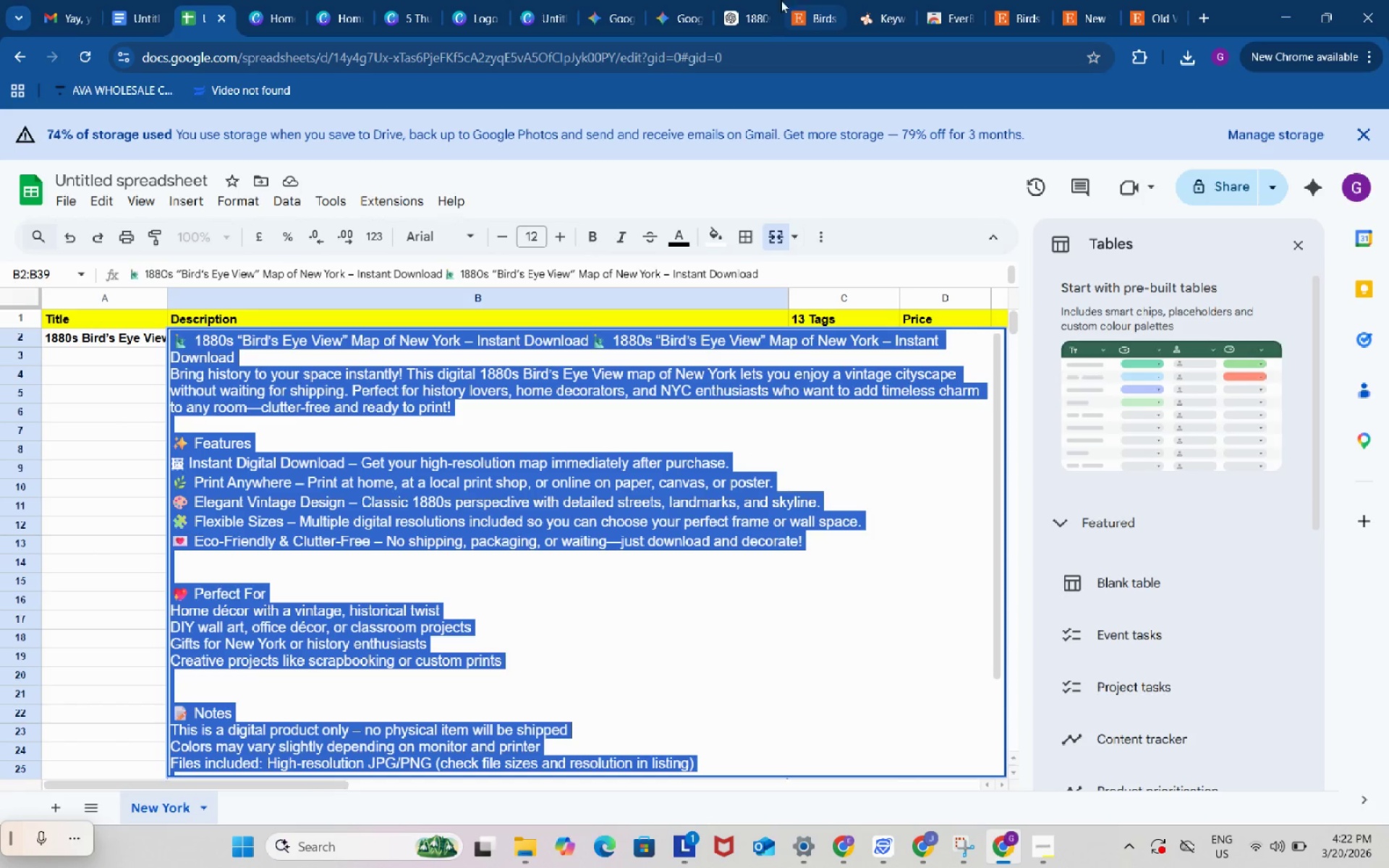 
left_click([753, 0])
 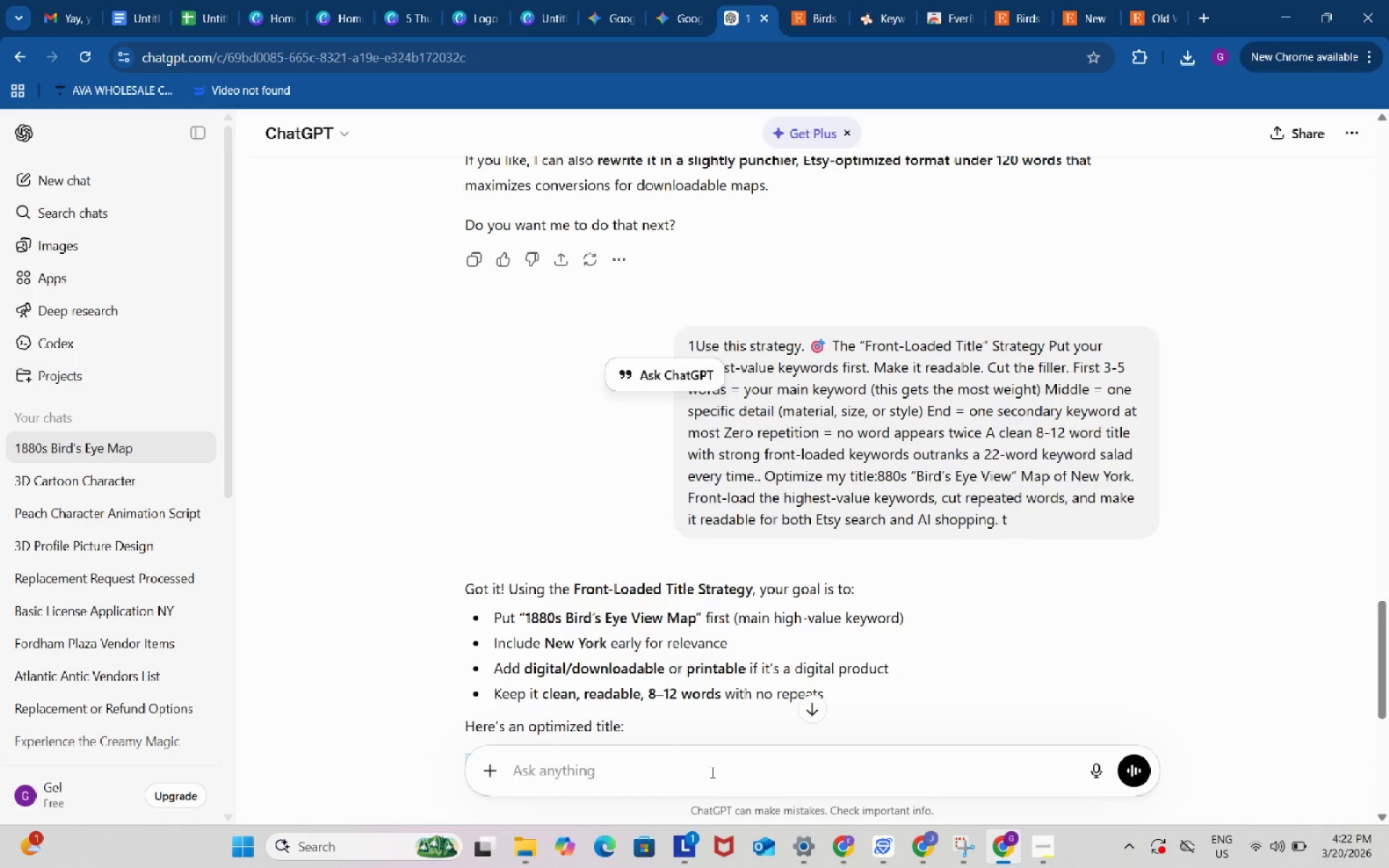 
left_click([711, 772])
 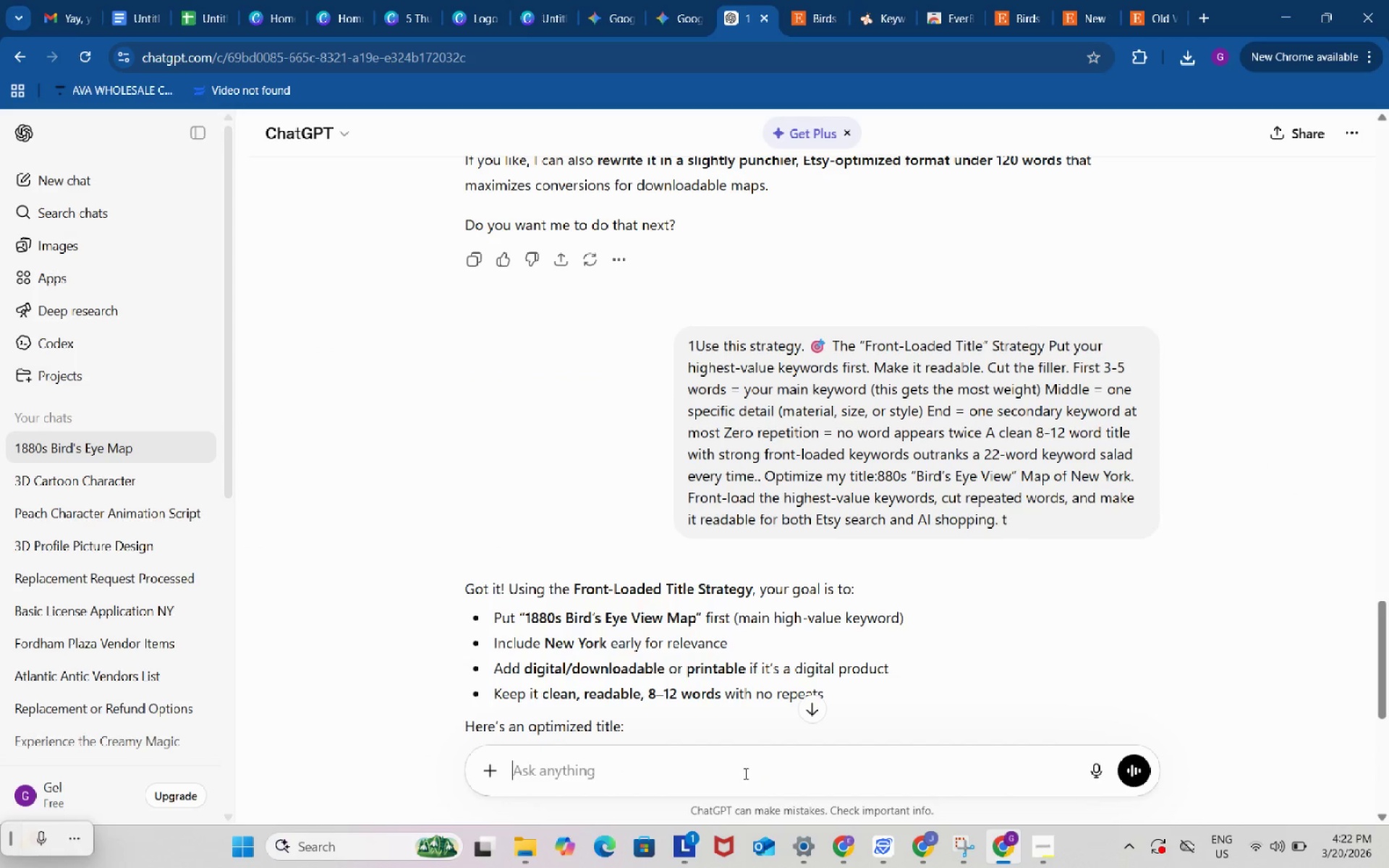 
key(Control+ControlLeft)
 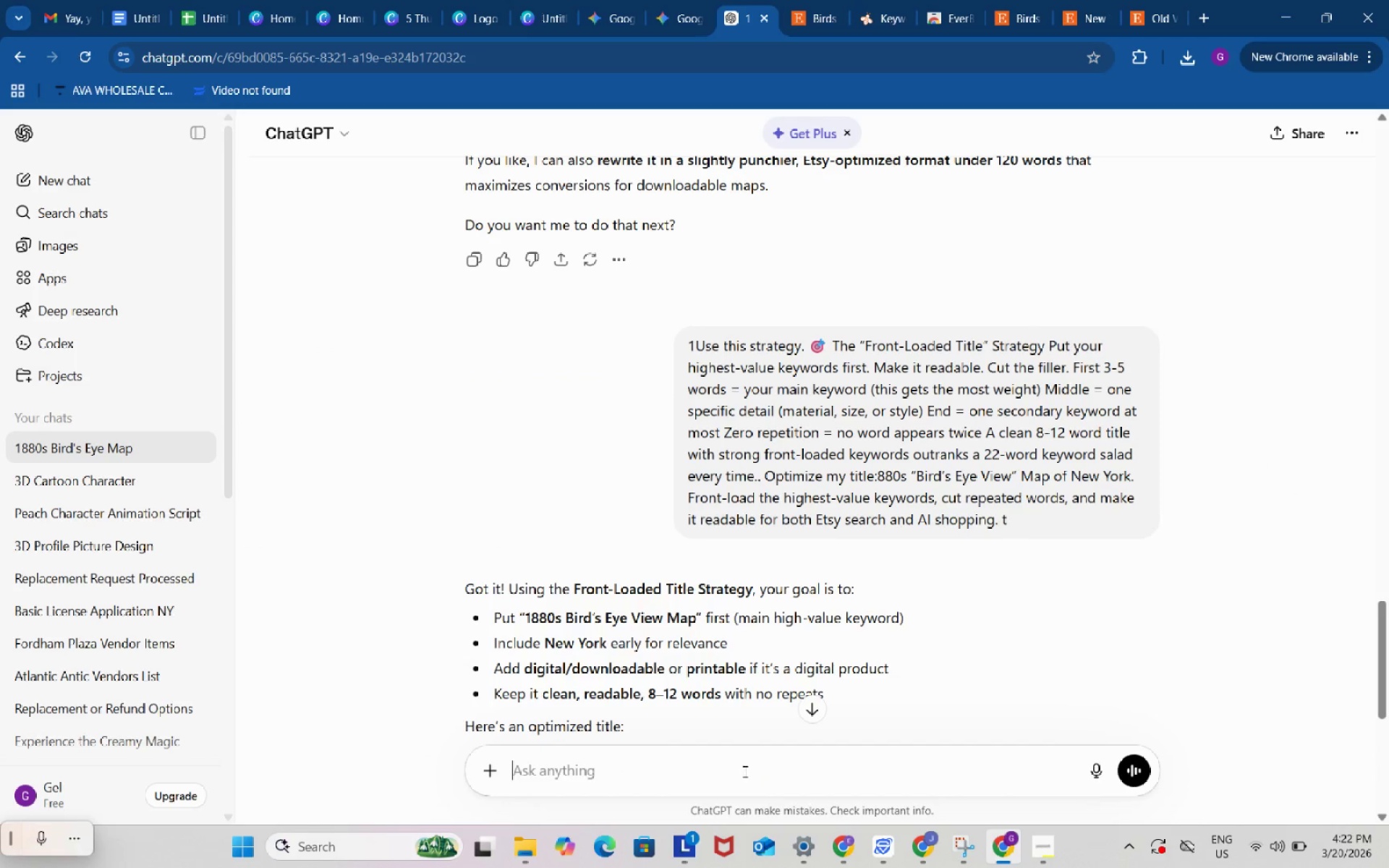 
key(Control+V)
 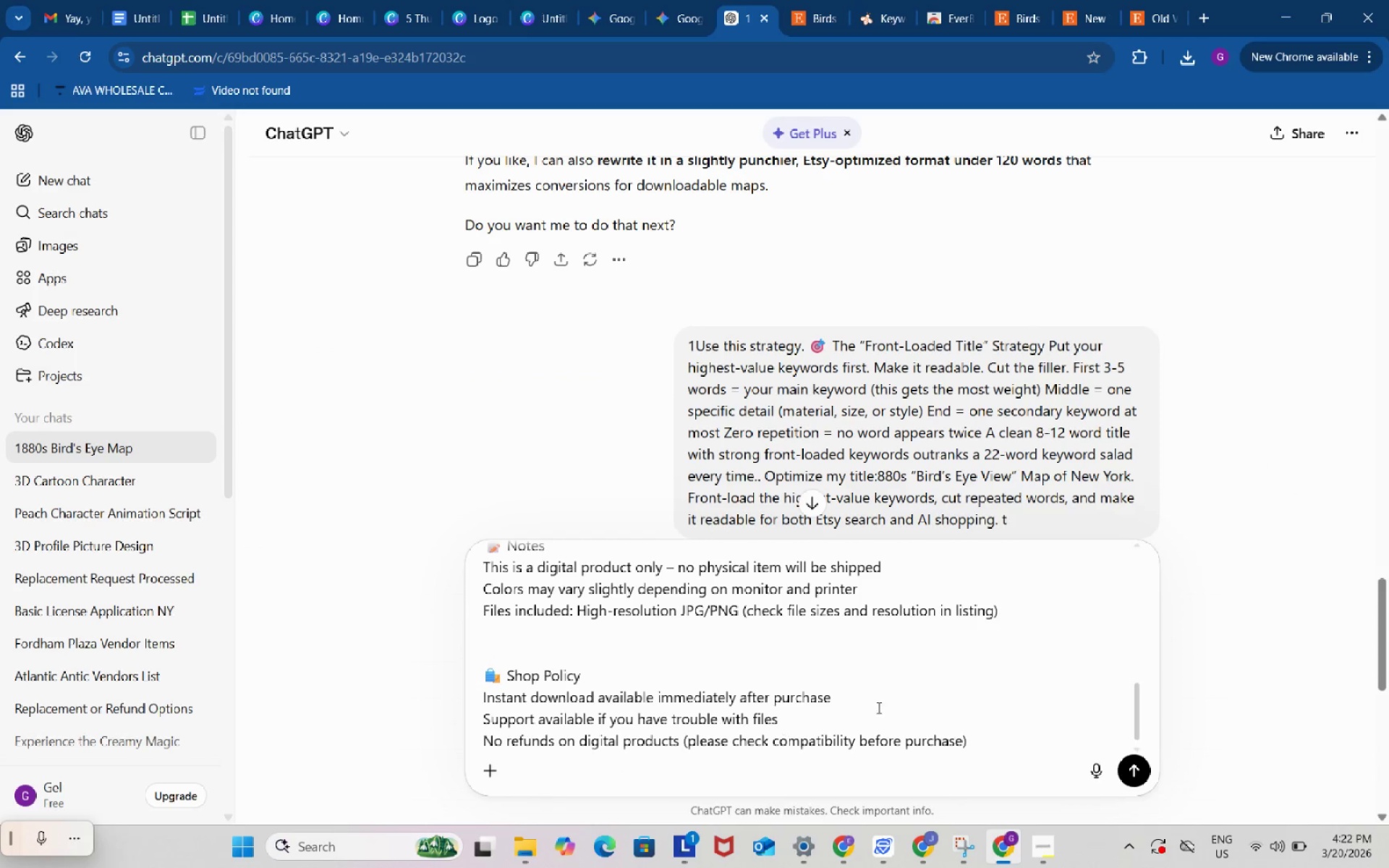 
scroll: coordinate [910, 694], scroll_direction: down, amount: 5.0
 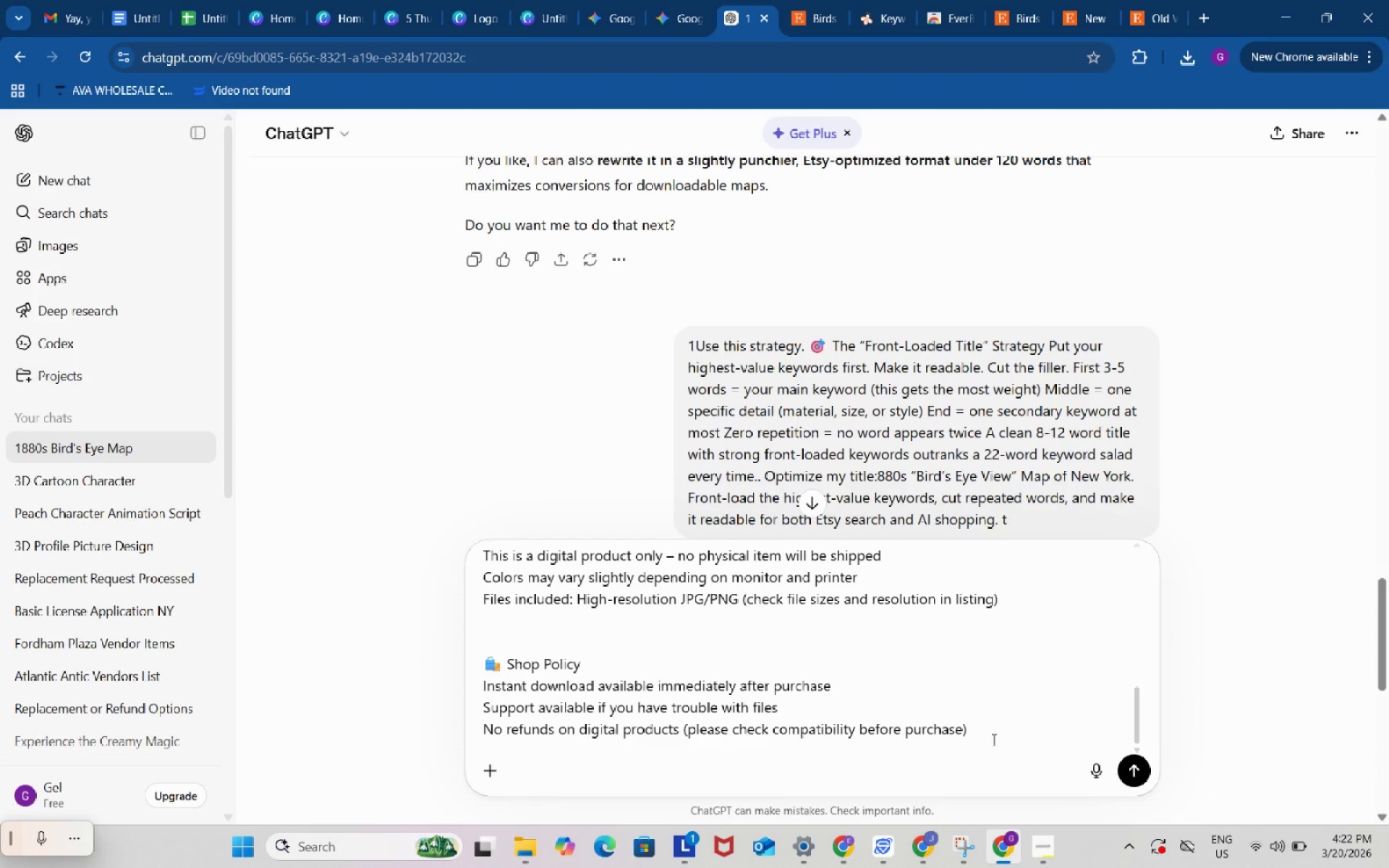 
type(. make it a physical item description )
 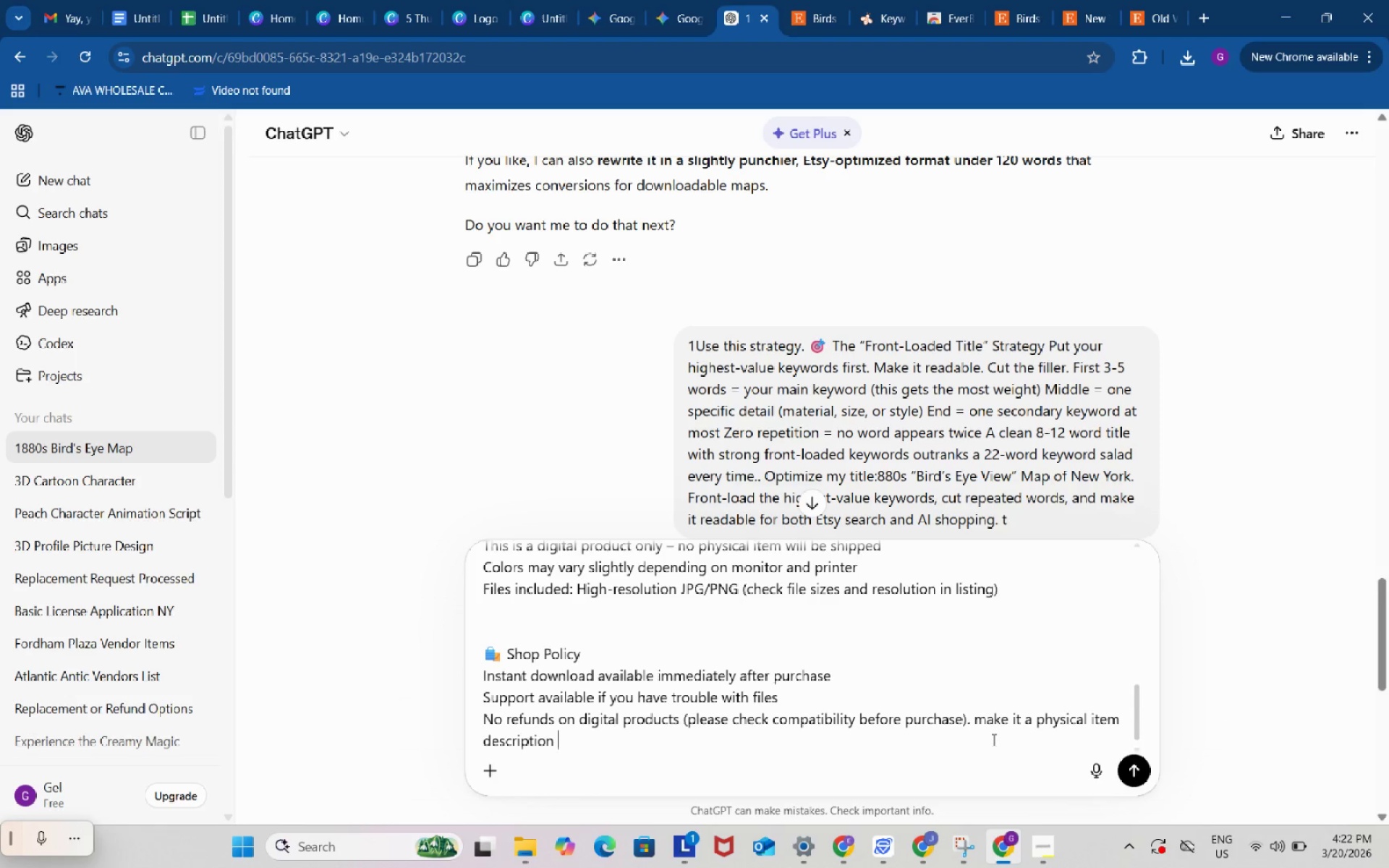 
key(Enter)
 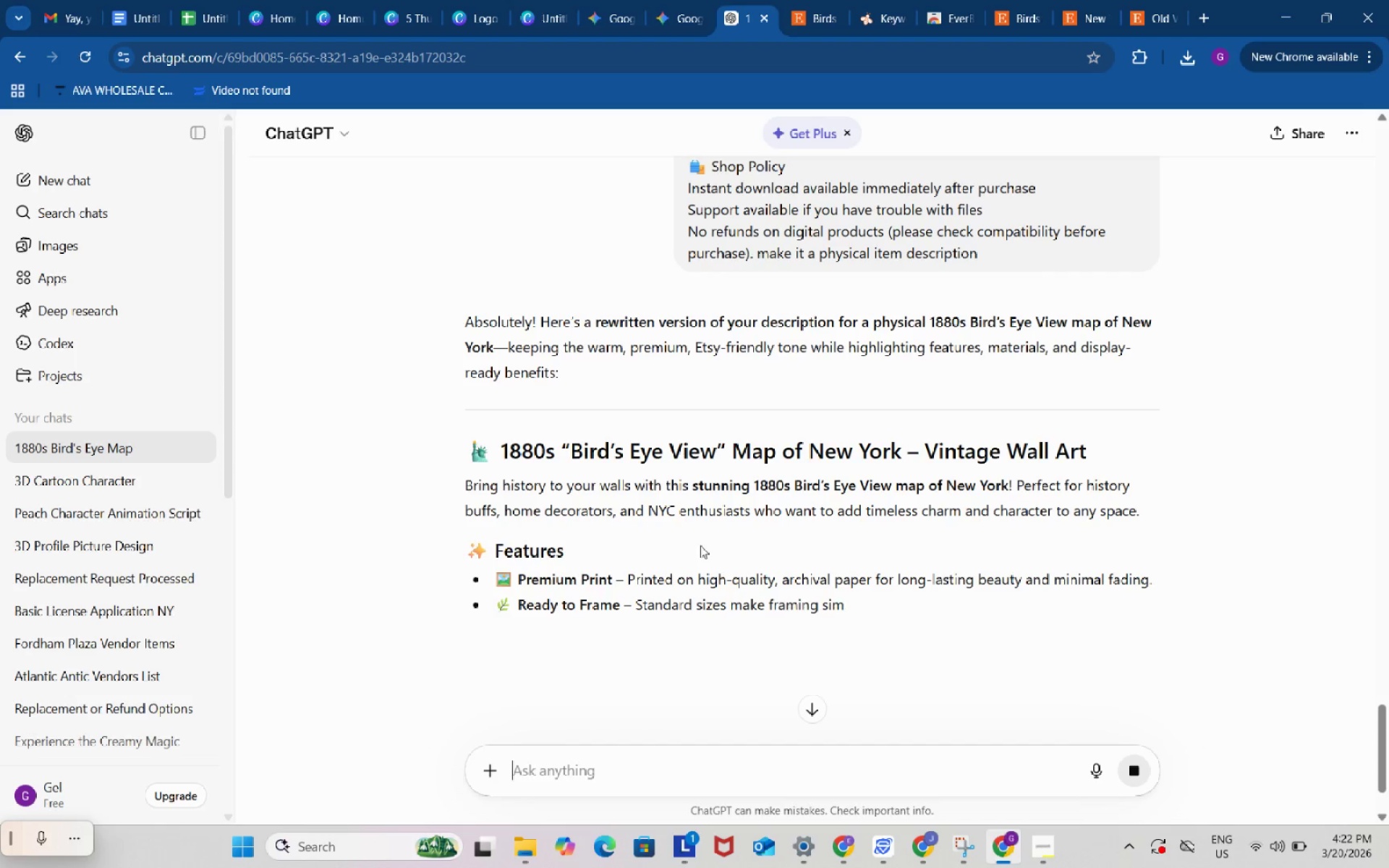 
wait(6.27)
 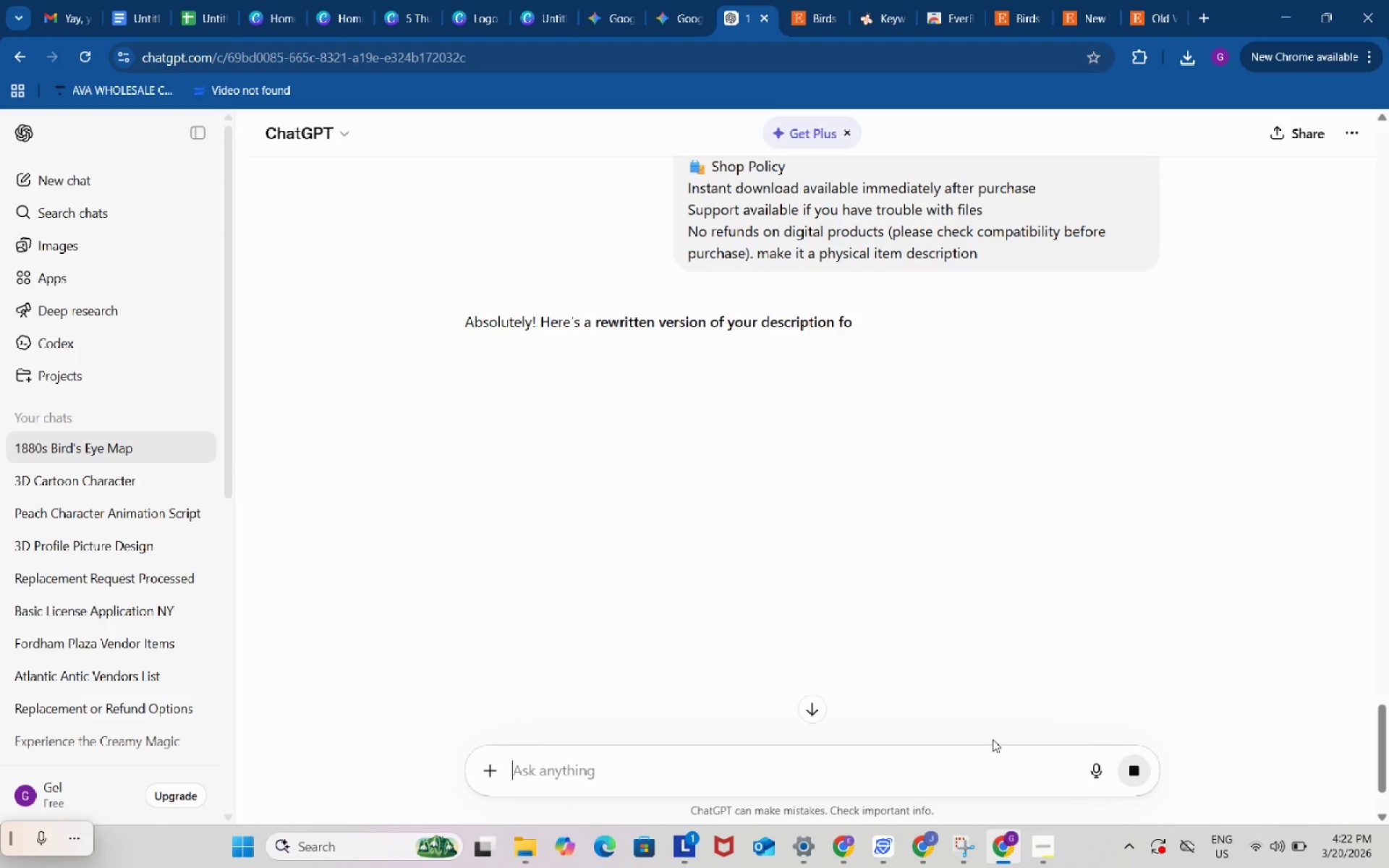 
scroll: coordinate [700, 545], scroll_direction: down, amount: 4.0
 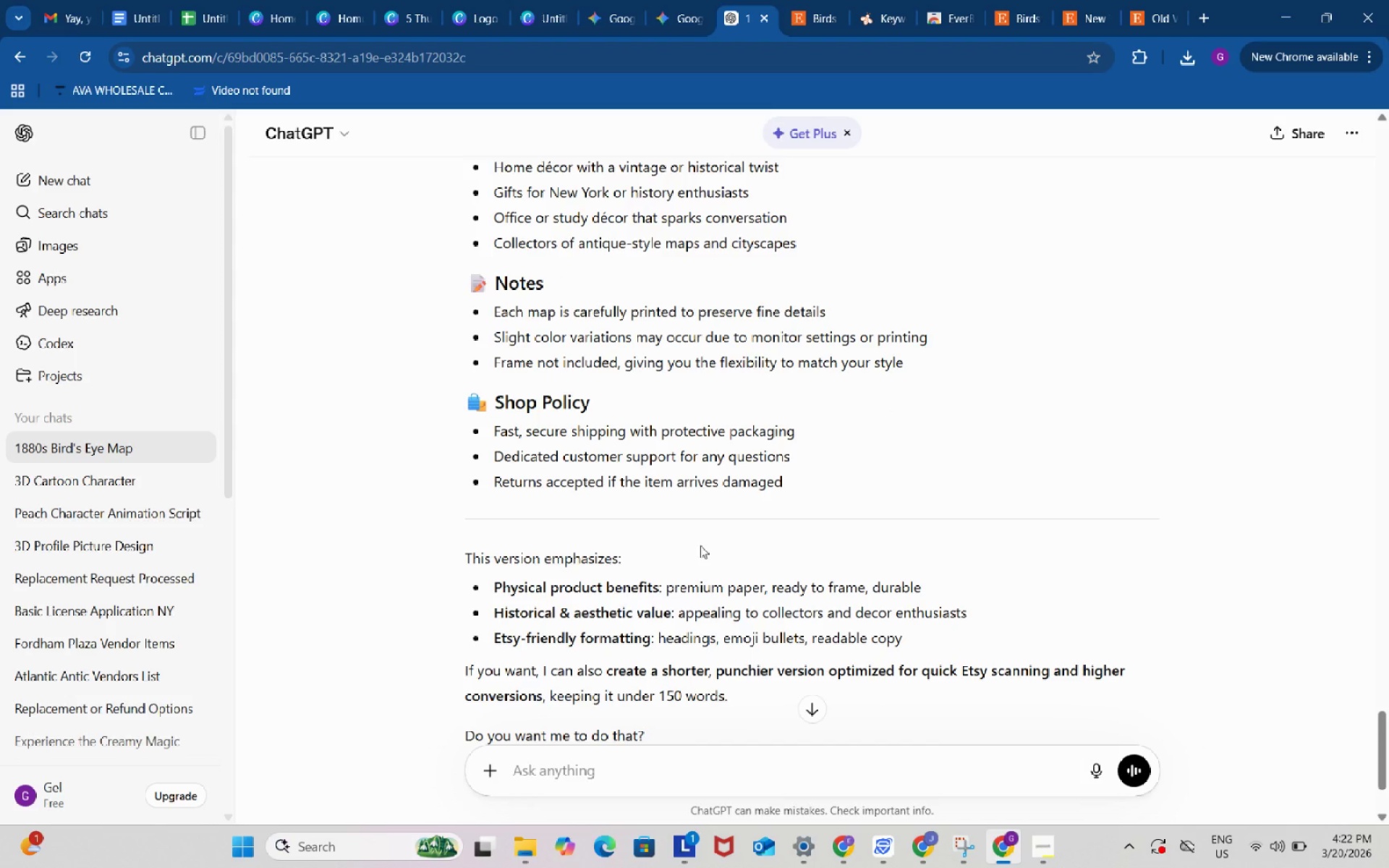 
scroll: coordinate [700, 545], scroll_direction: up, amount: 1.0
 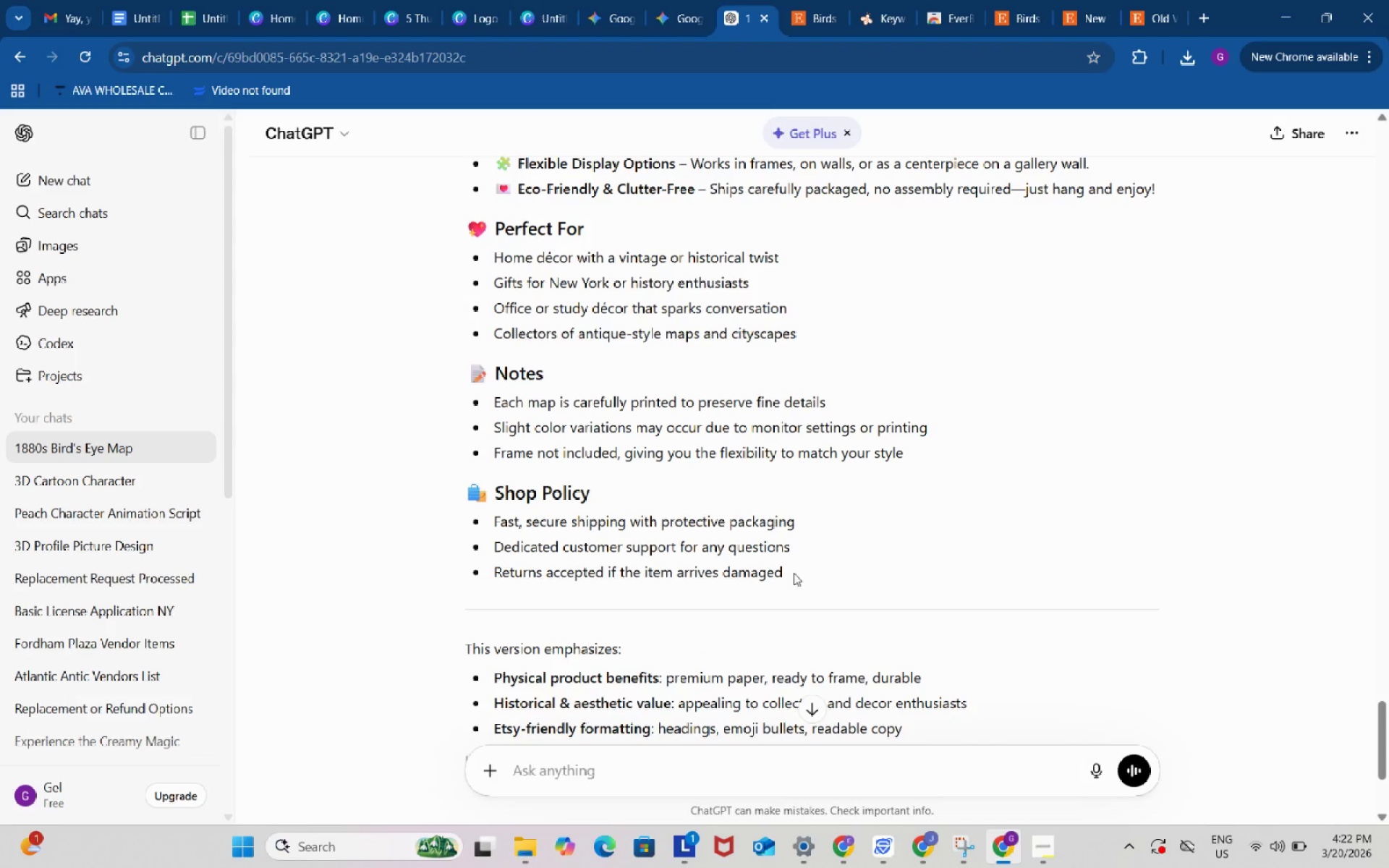 
left_click_drag(start_coordinate=[794, 573], to_coordinate=[475, 629])
 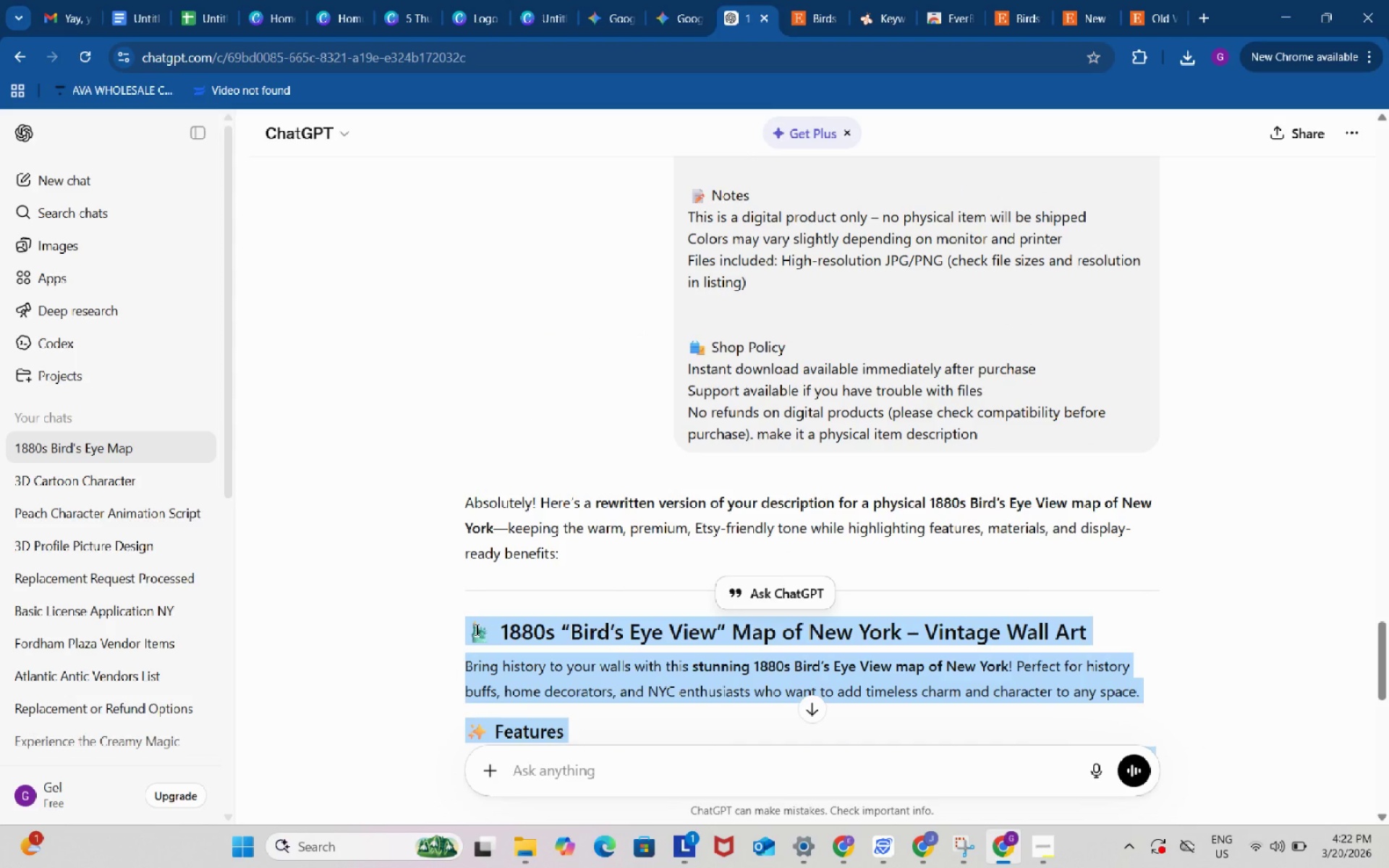 
scroll: coordinate [527, 519], scroll_direction: up, amount: 8.0
 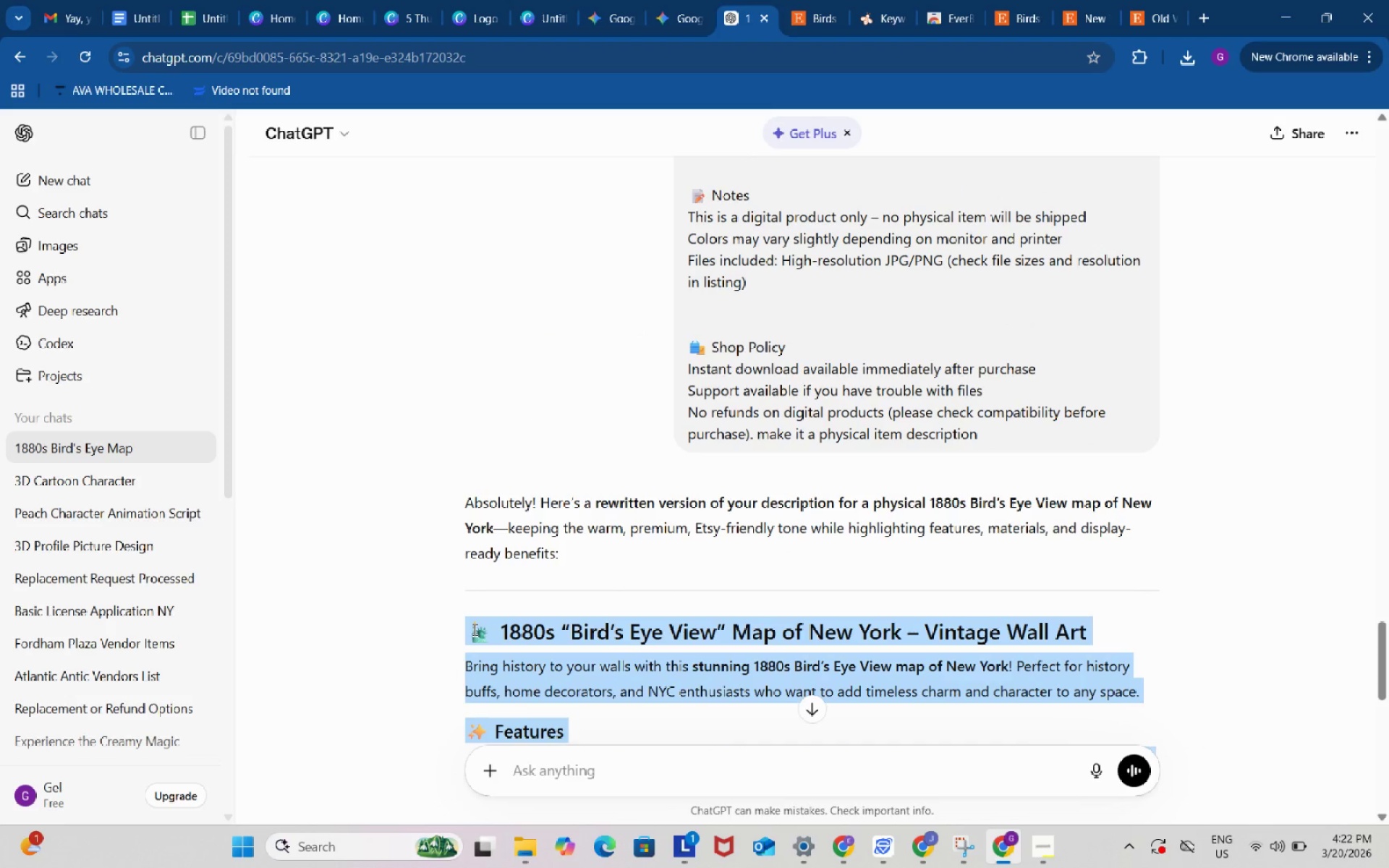 
key(Control+ControlLeft)
 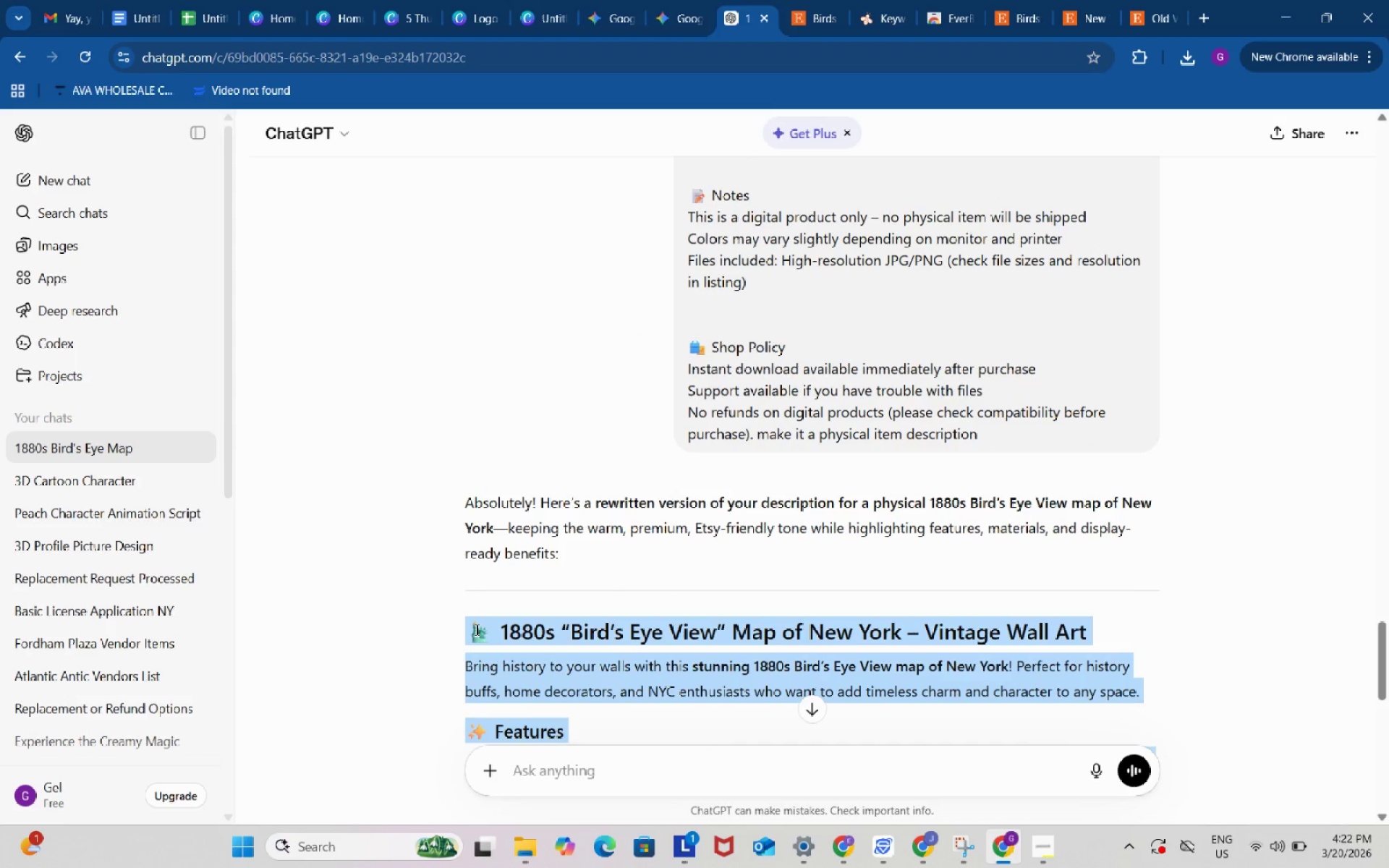 
key(Control+C)
 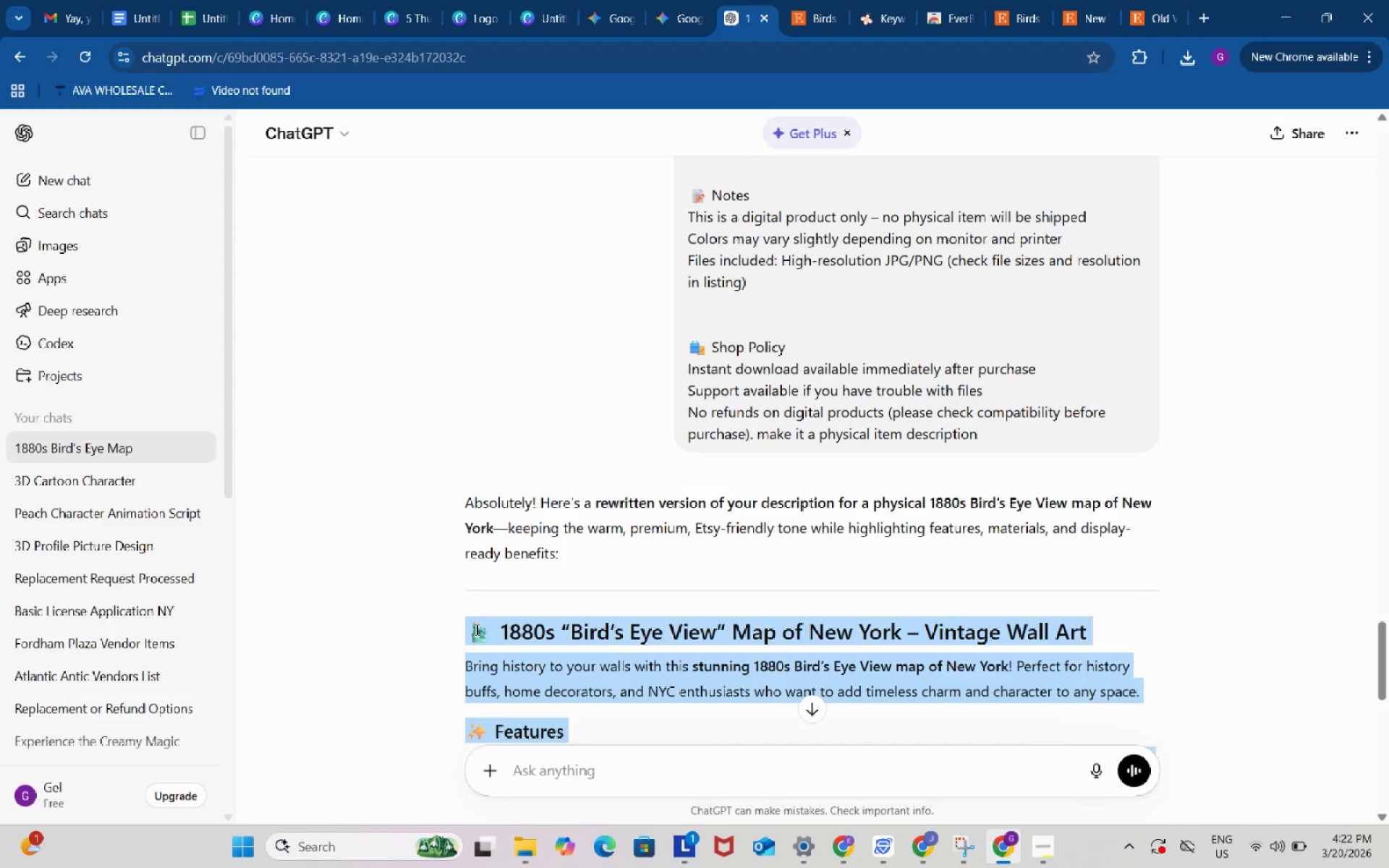 
key(Control+ControlLeft)
 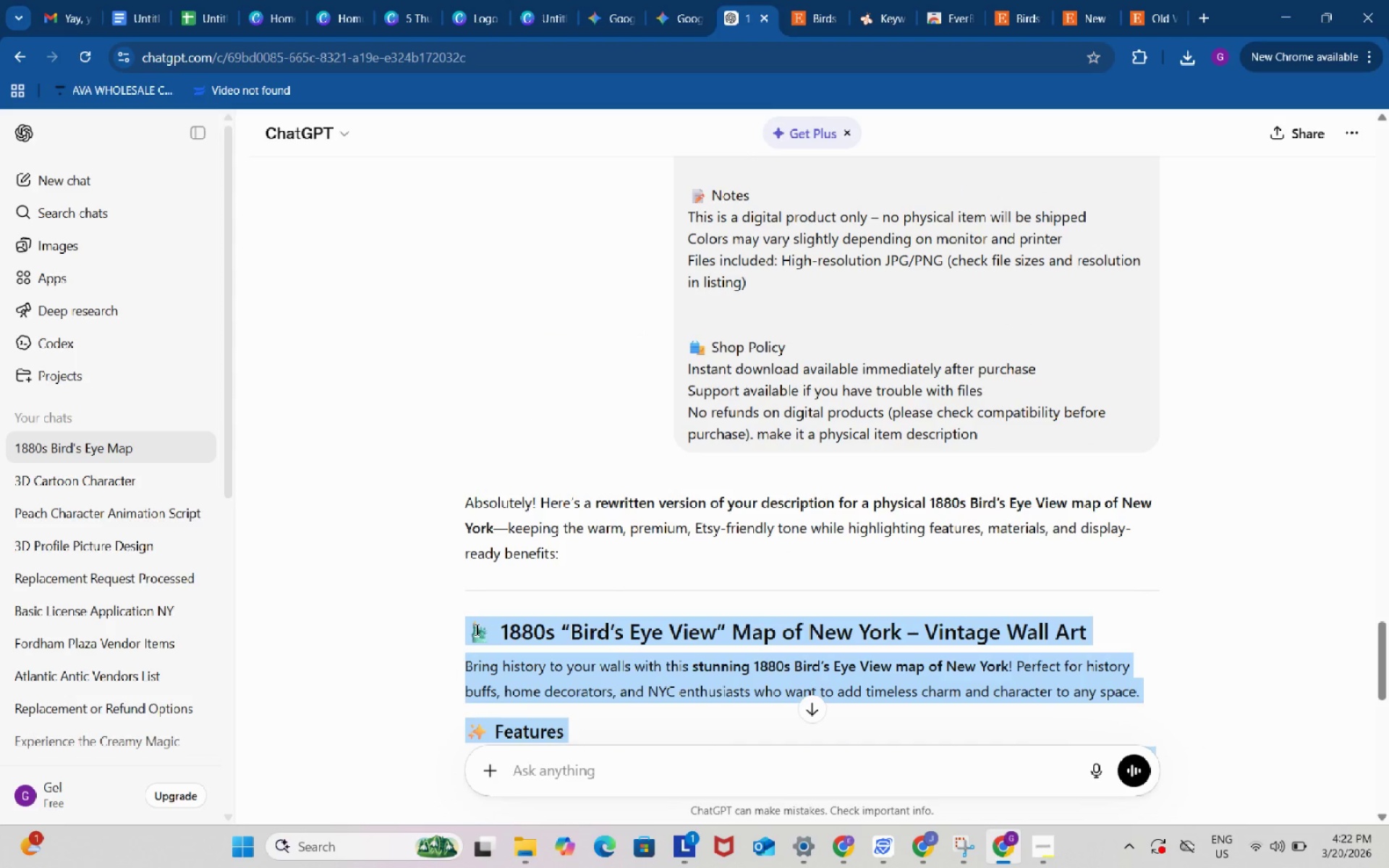 
key(Control+C)
 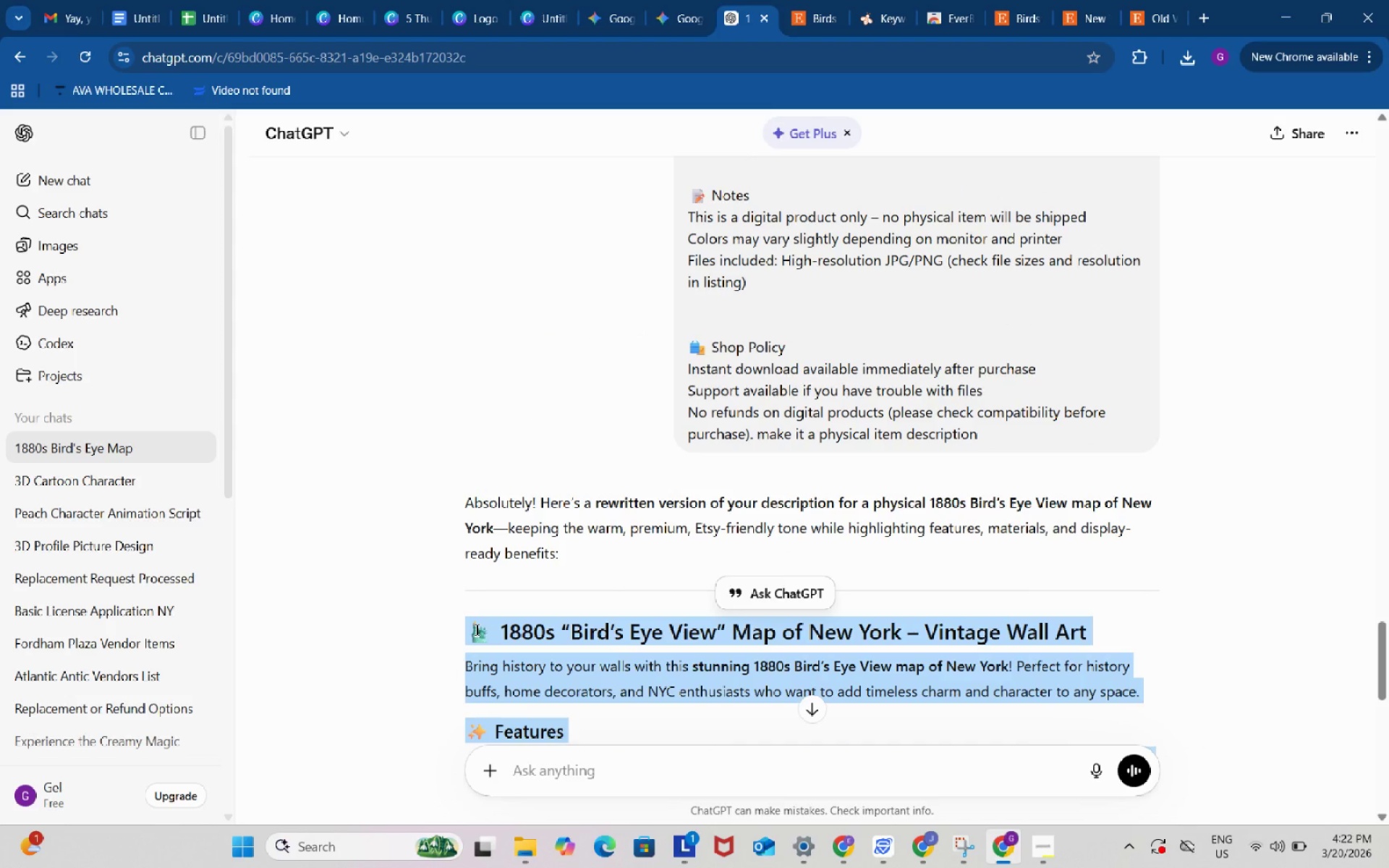 
key(Control+C)
 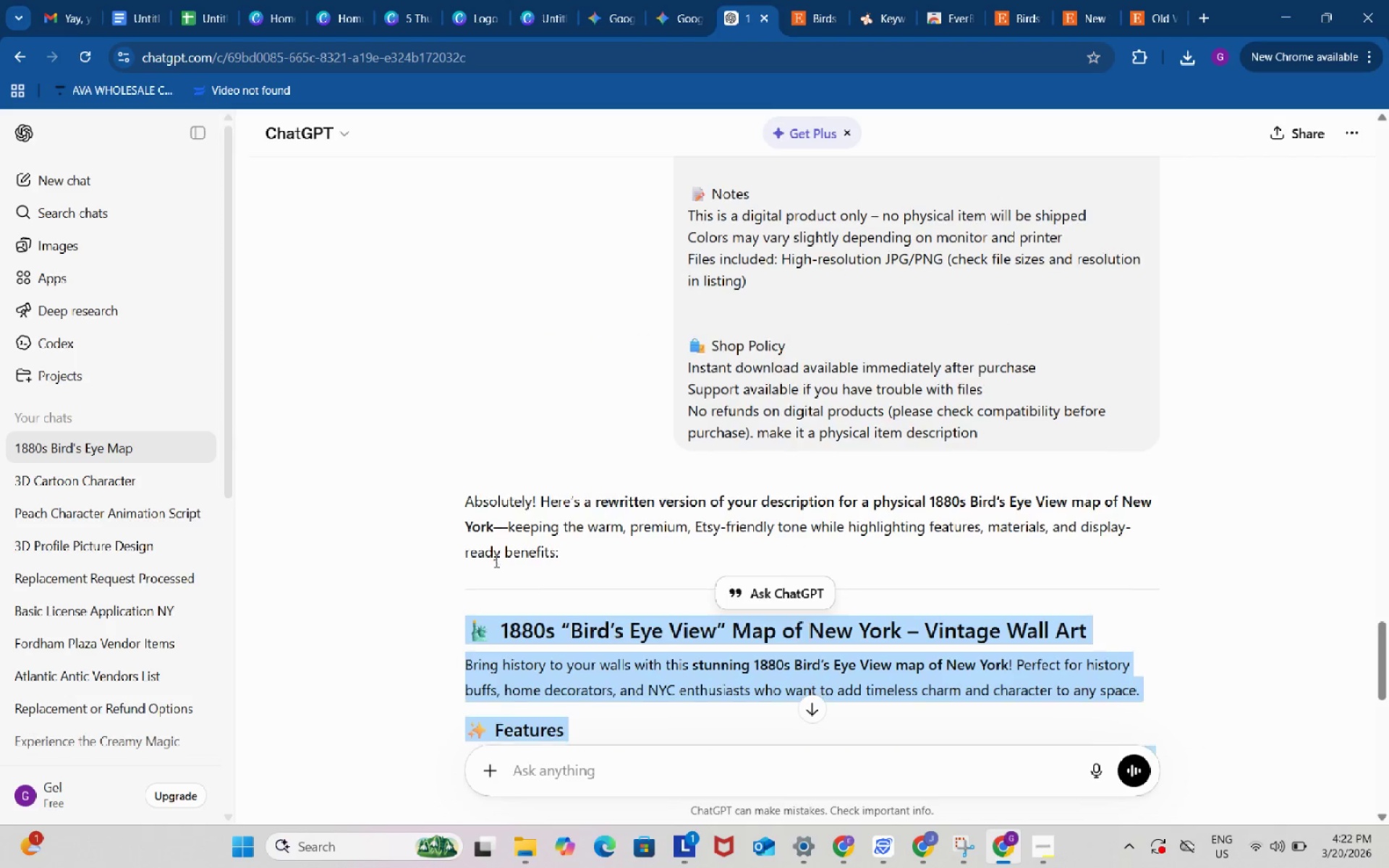 
scroll: coordinate [495, 561], scroll_direction: down, amount: 3.0
 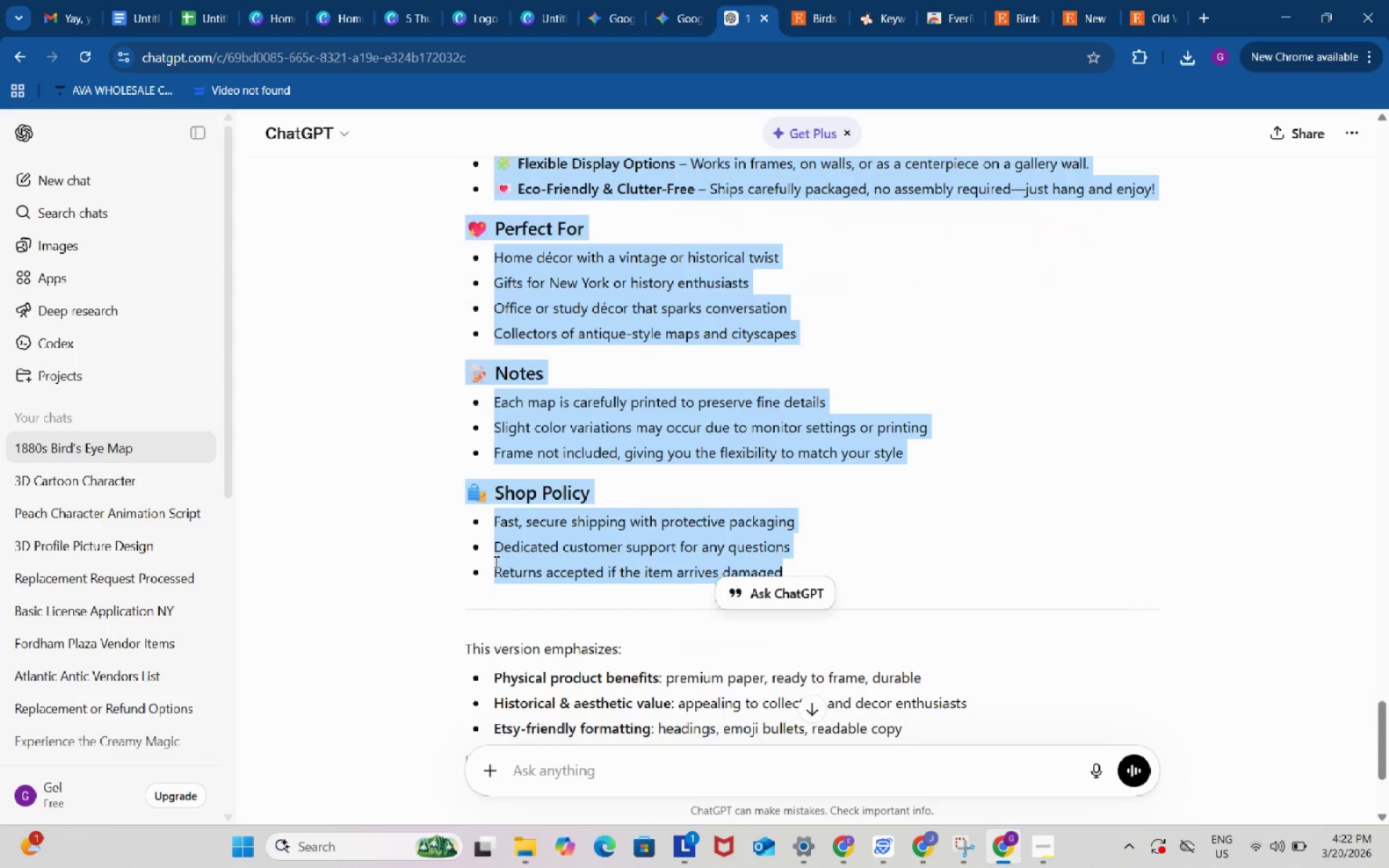 
key(Control+ControlLeft)
 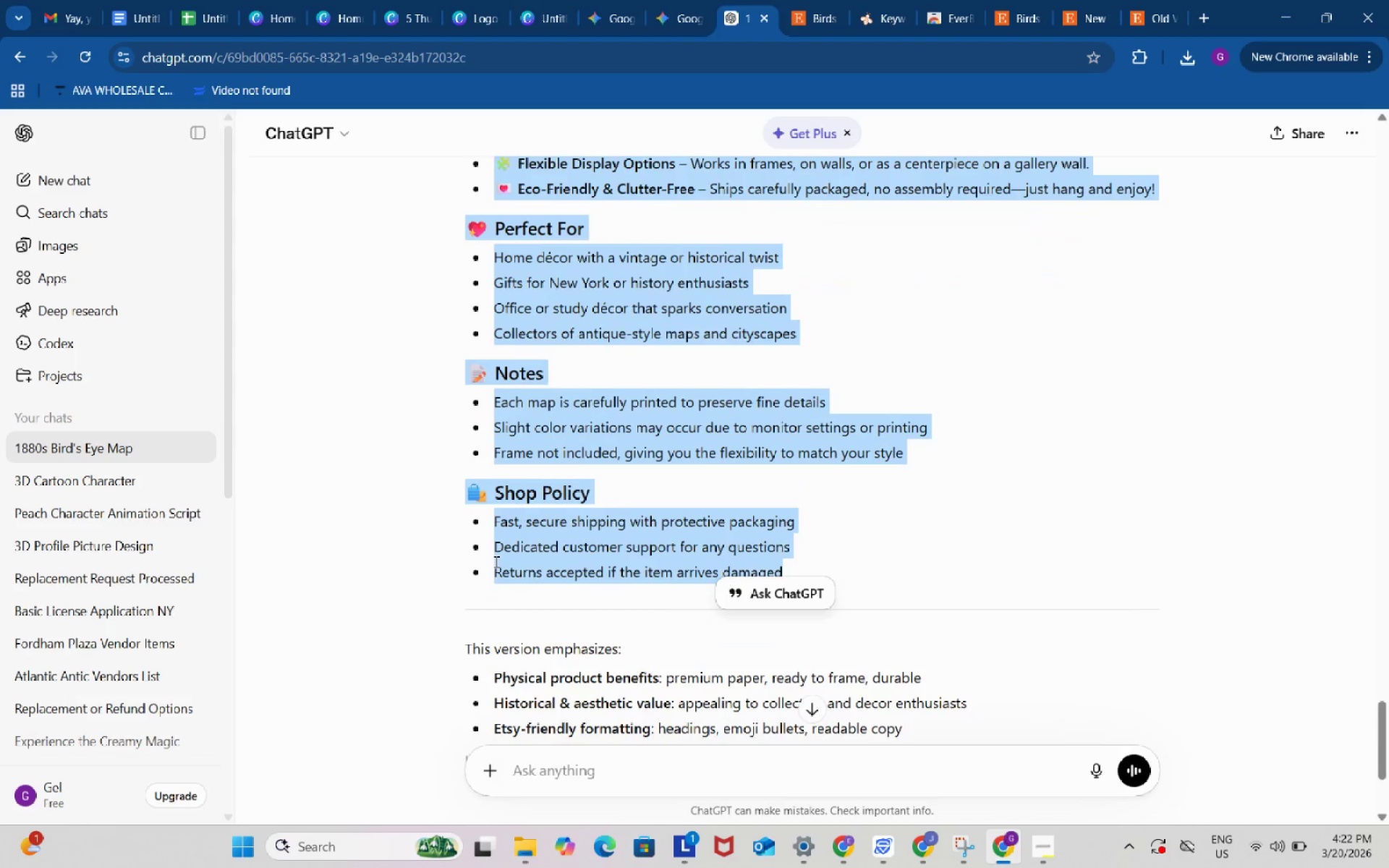 
key(Control+C)
 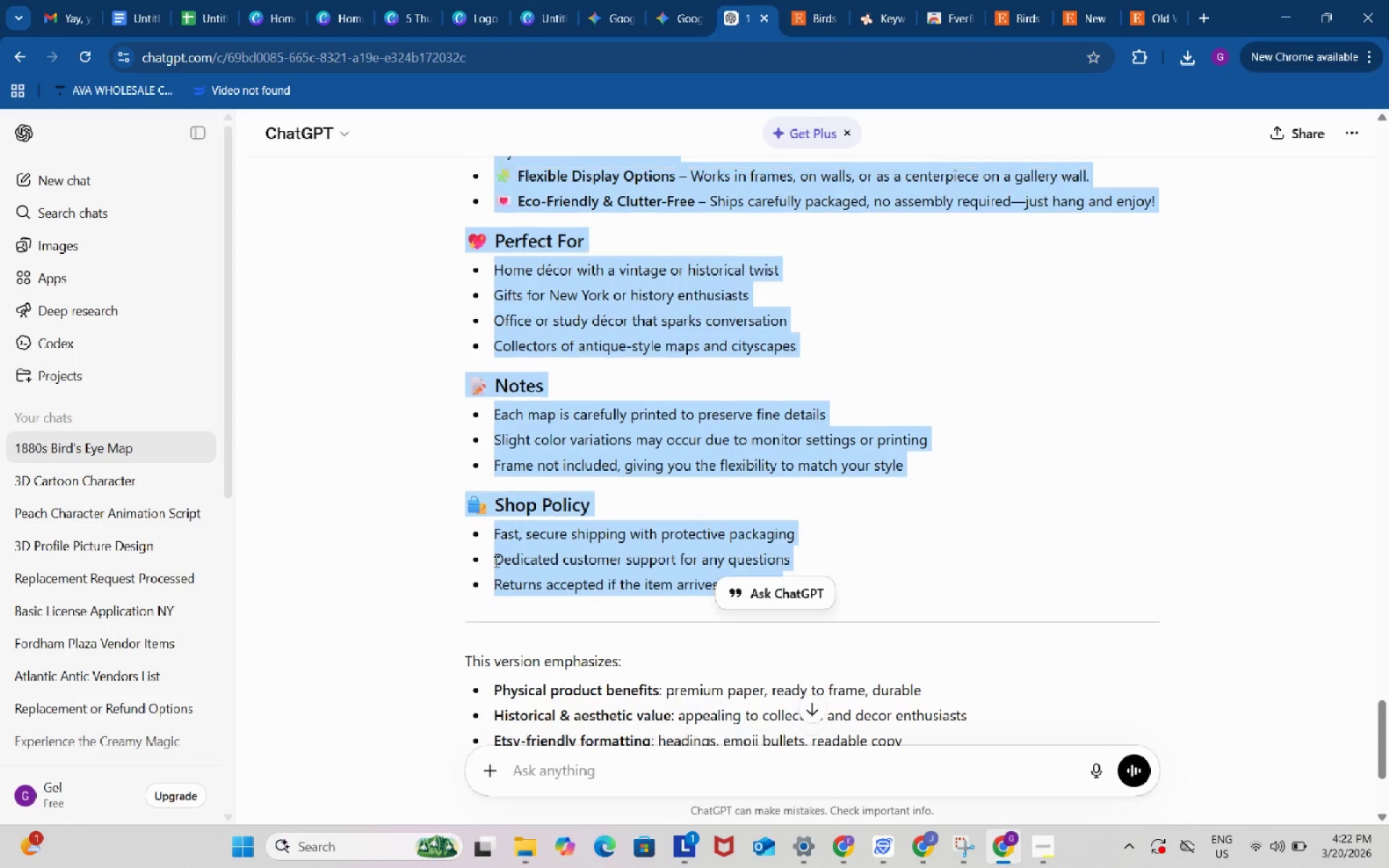 
scroll: coordinate [495, 561], scroll_direction: up, amount: 3.0
 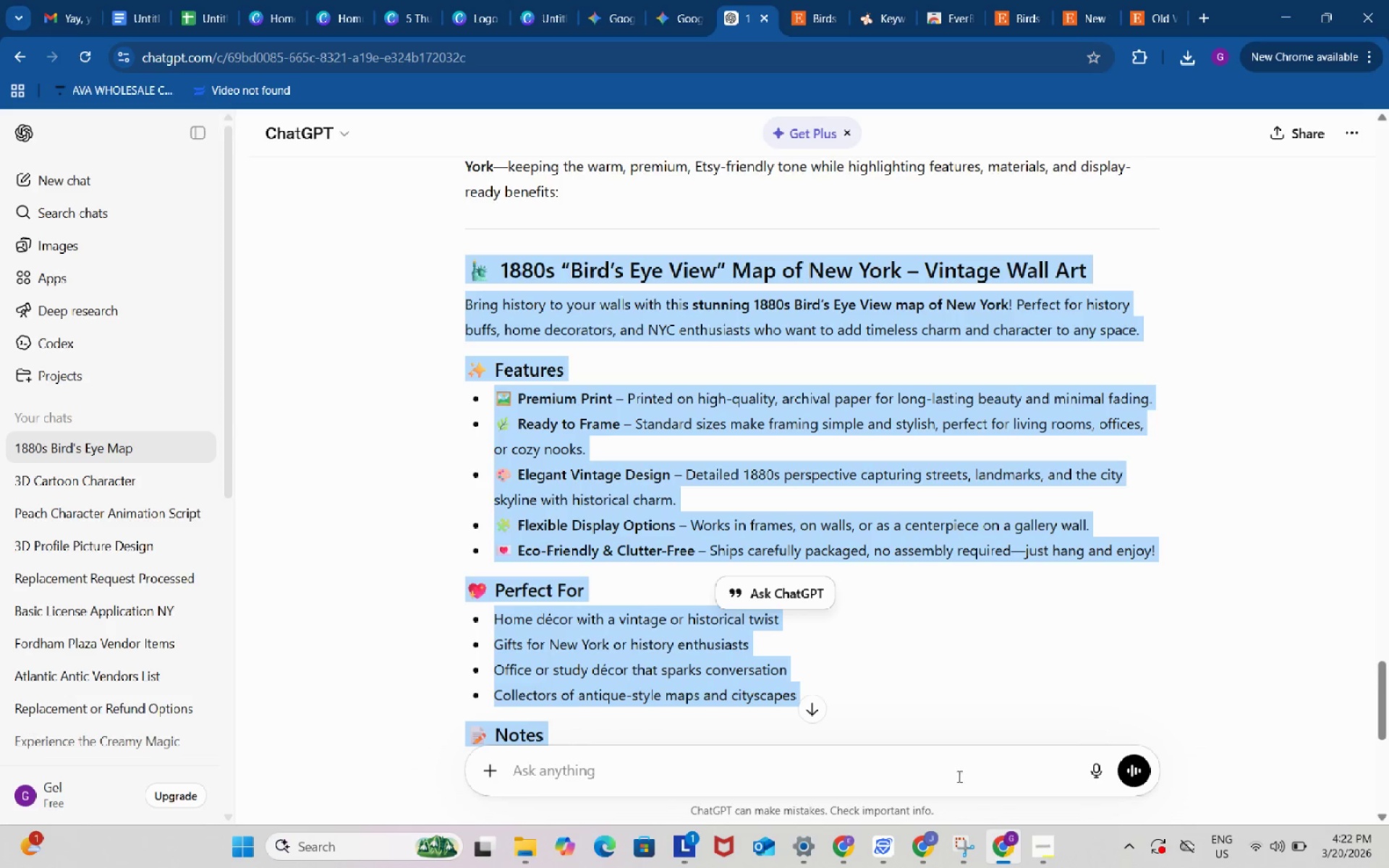 
left_click([1042, 843])